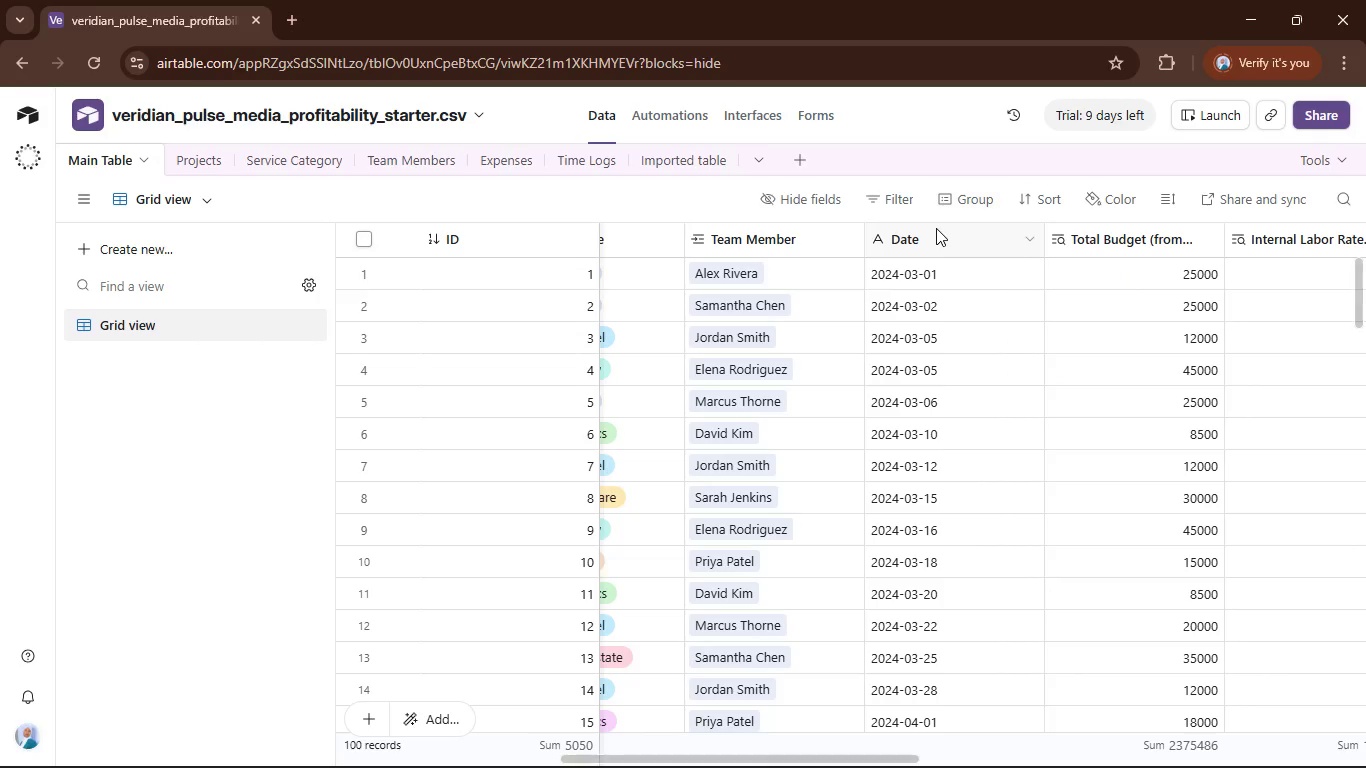 
left_click([936, 229])
 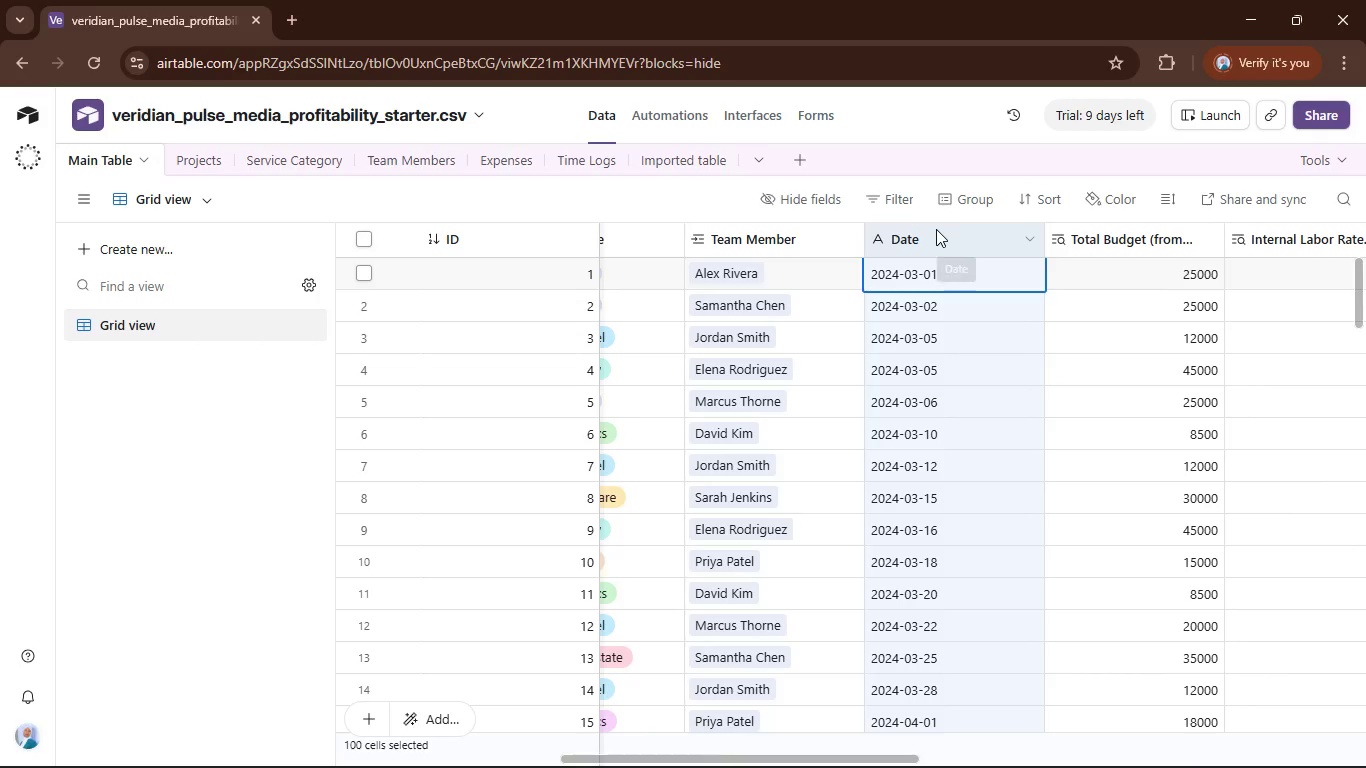 
right_click([936, 229])
 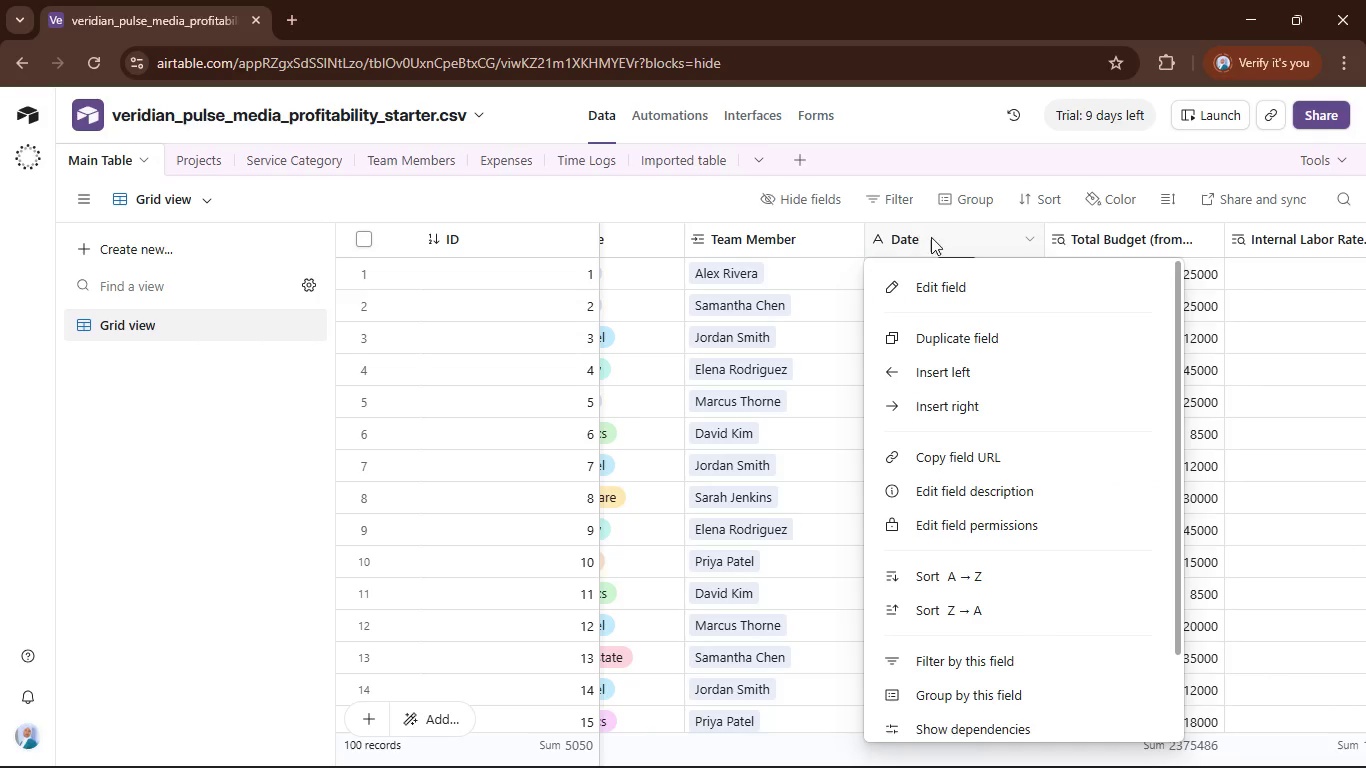 
scroll: coordinate [994, 393], scroll_direction: down, amount: 5.0
 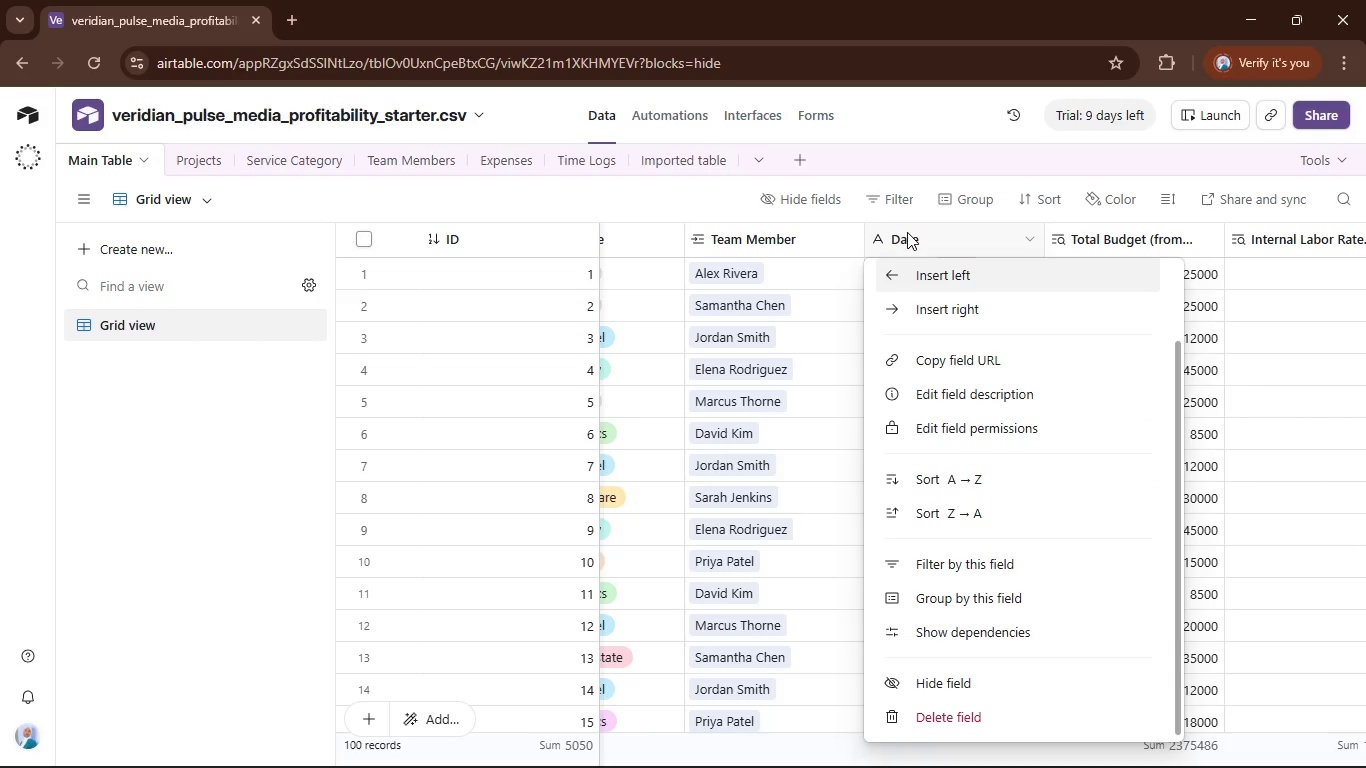 
double_click([907, 232])
 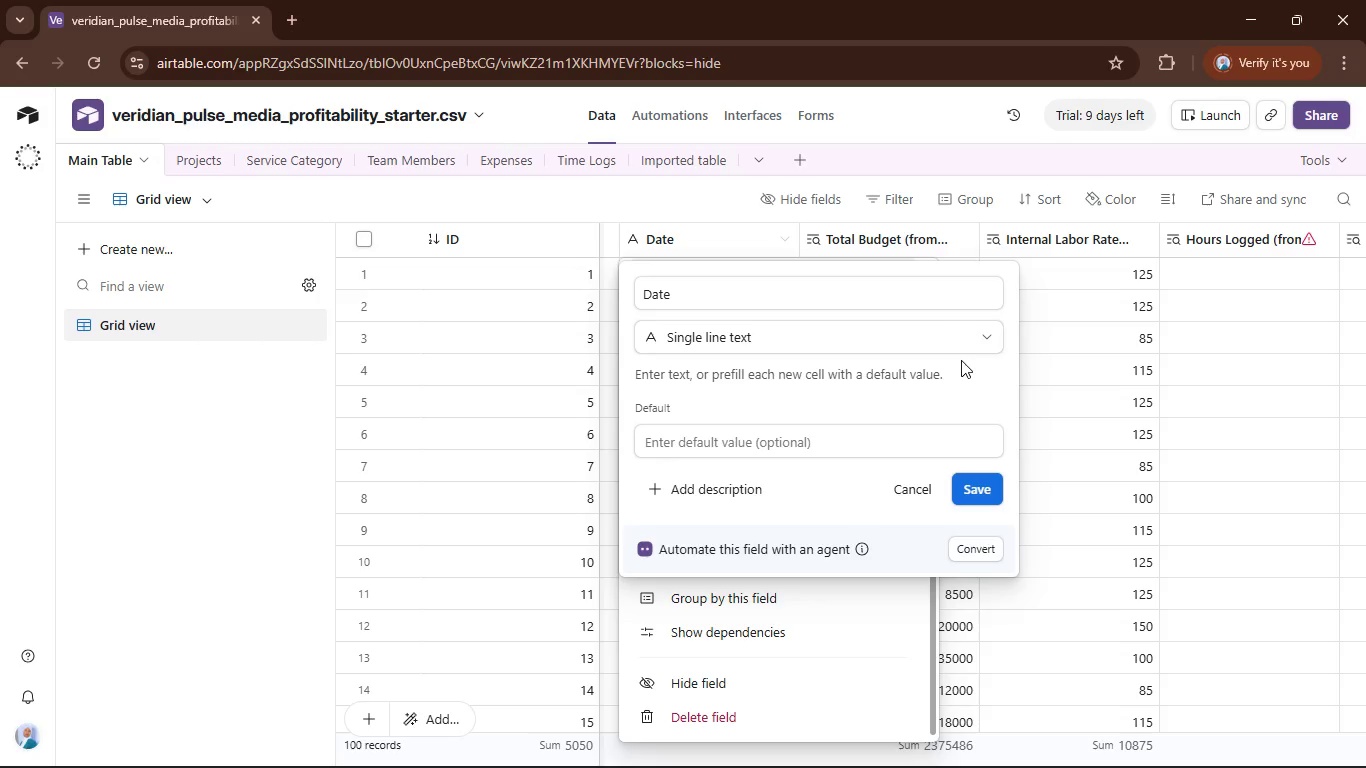 
left_click([959, 327])
 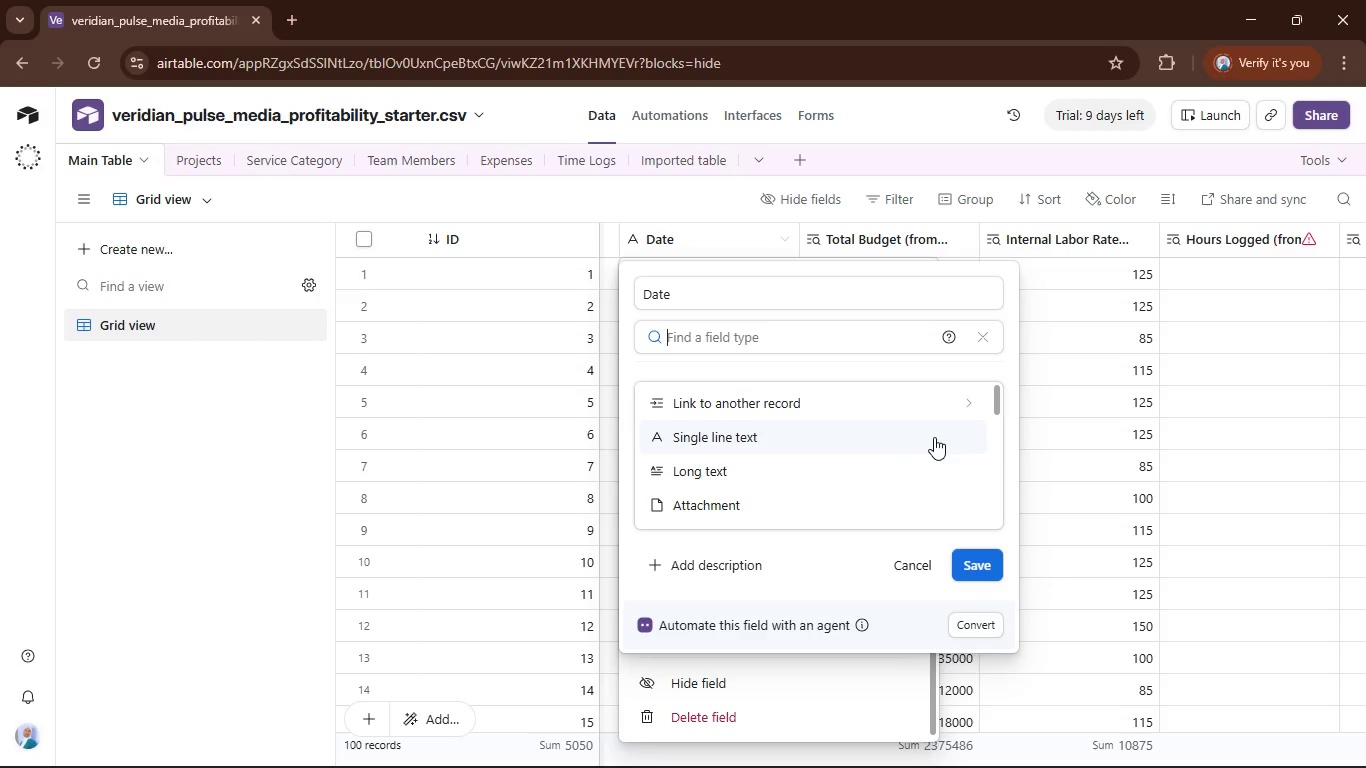 
scroll: coordinate [890, 466], scroll_direction: down, amount: 6.0
 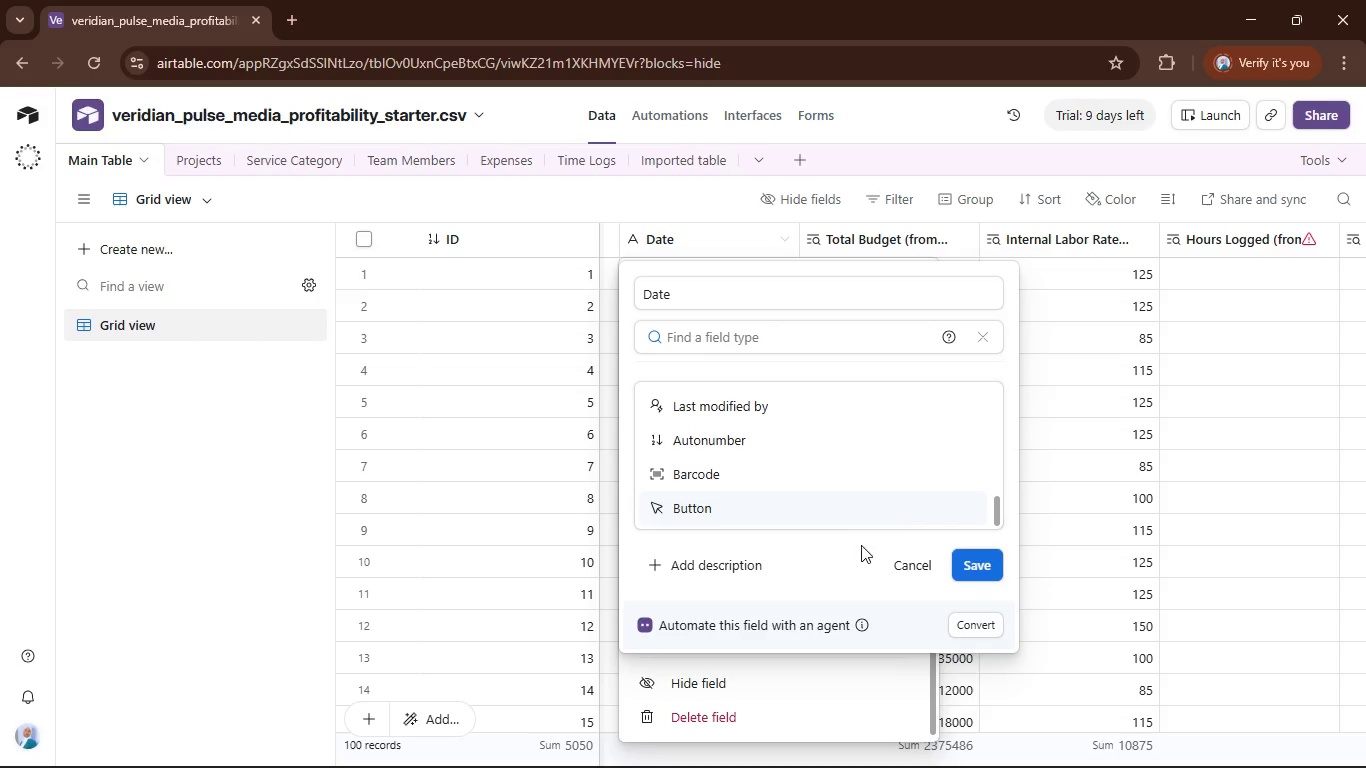 
left_click([861, 552])
 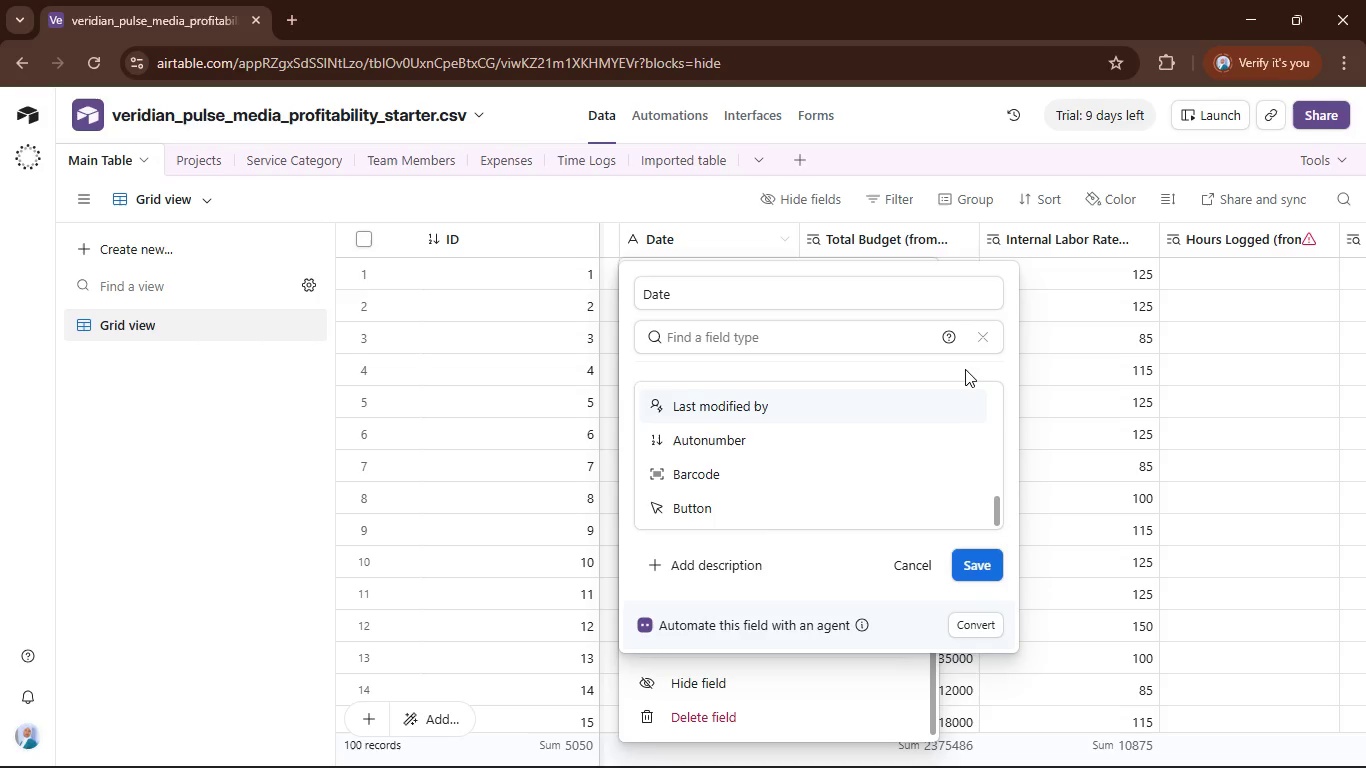 
left_click([980, 340])
 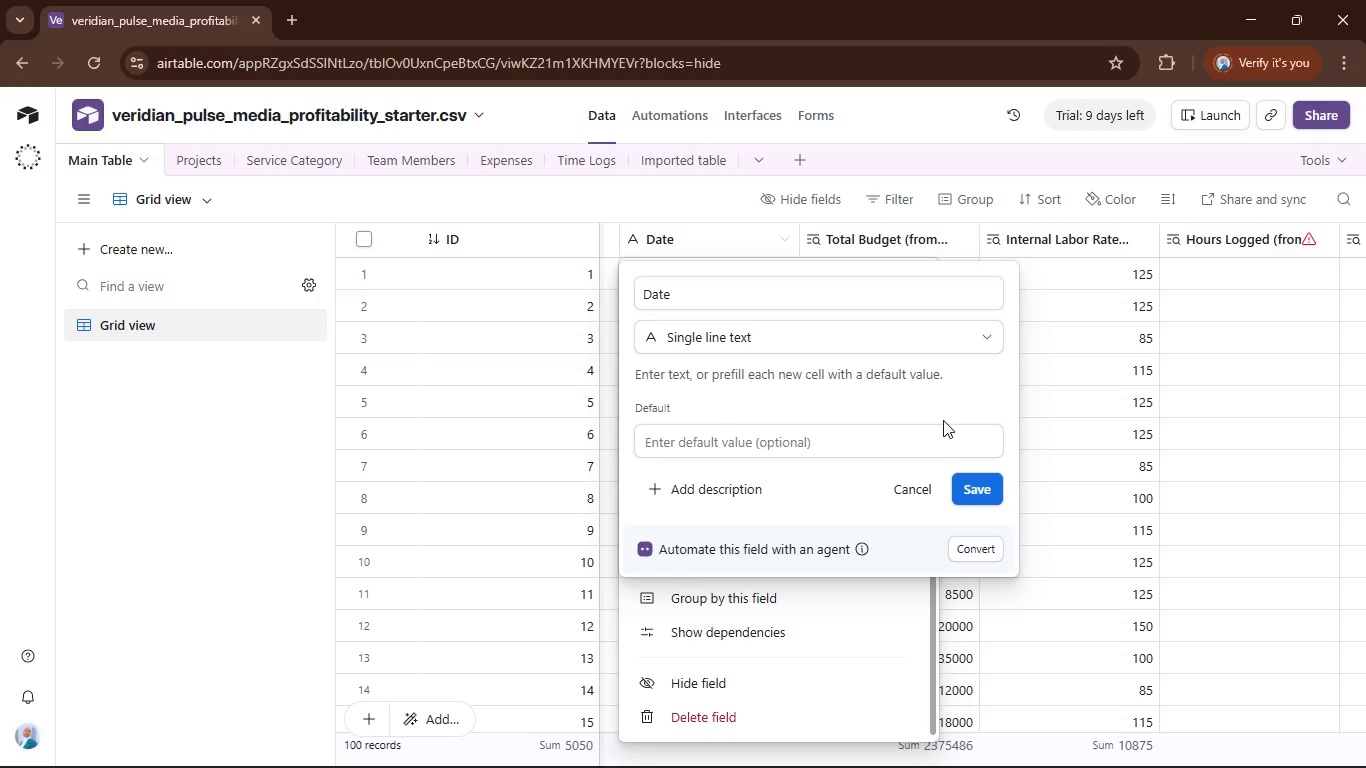 
wait(21.11)
 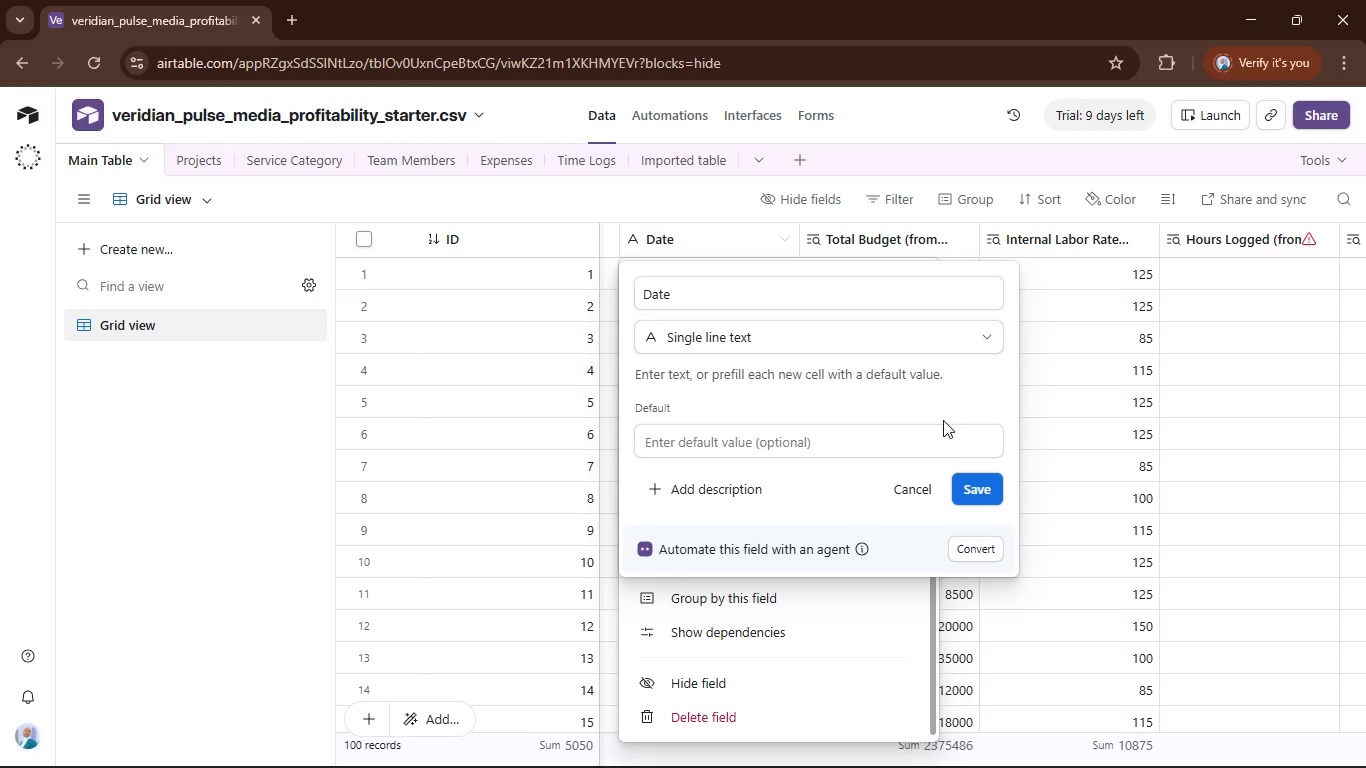 
left_click([927, 494])
 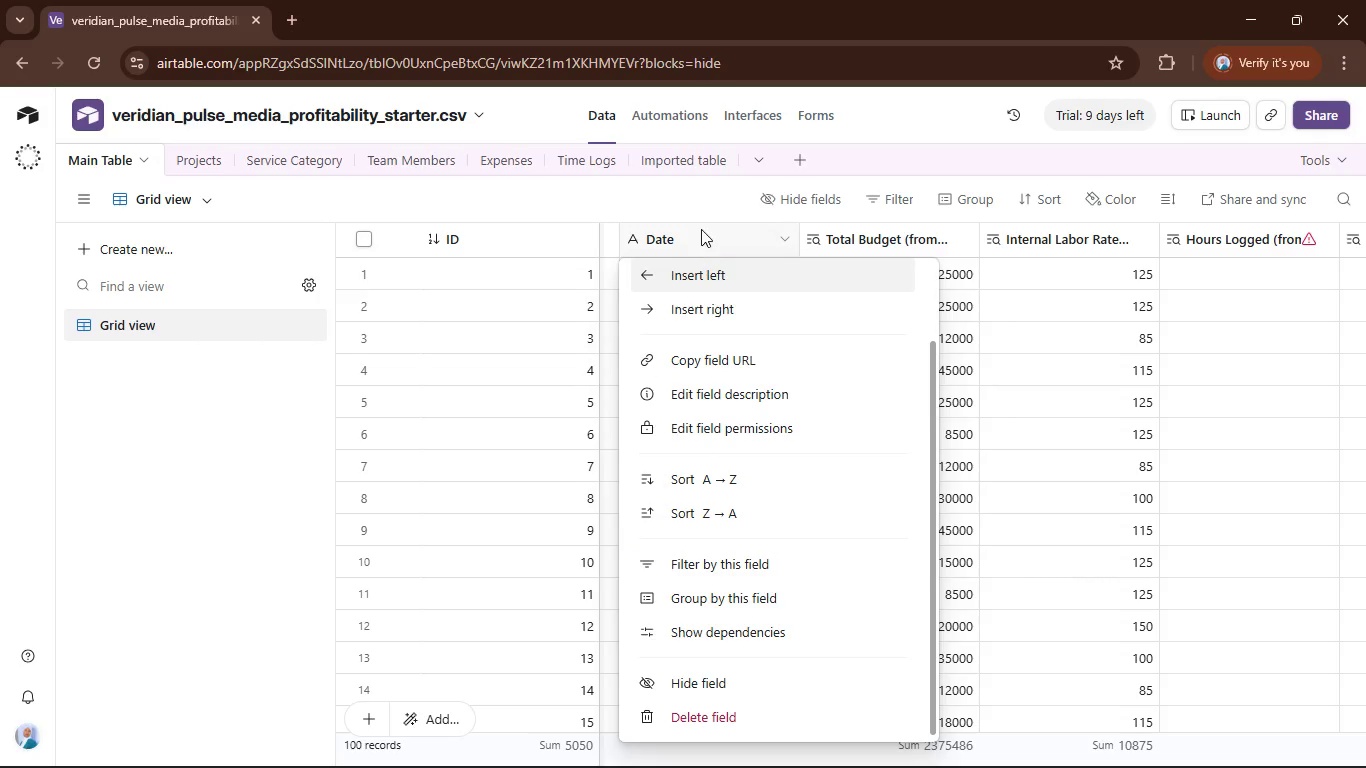 
left_click([708, 202])
 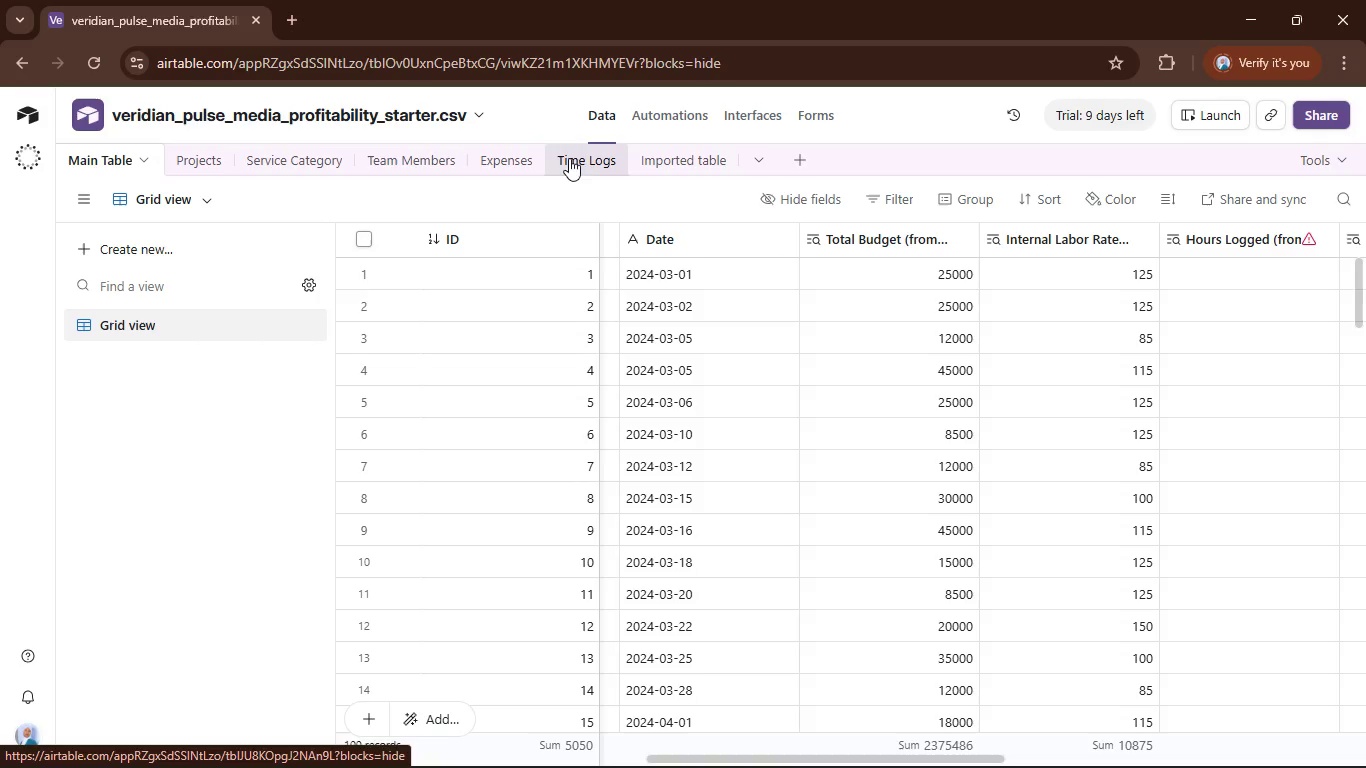 
left_click([575, 157])
 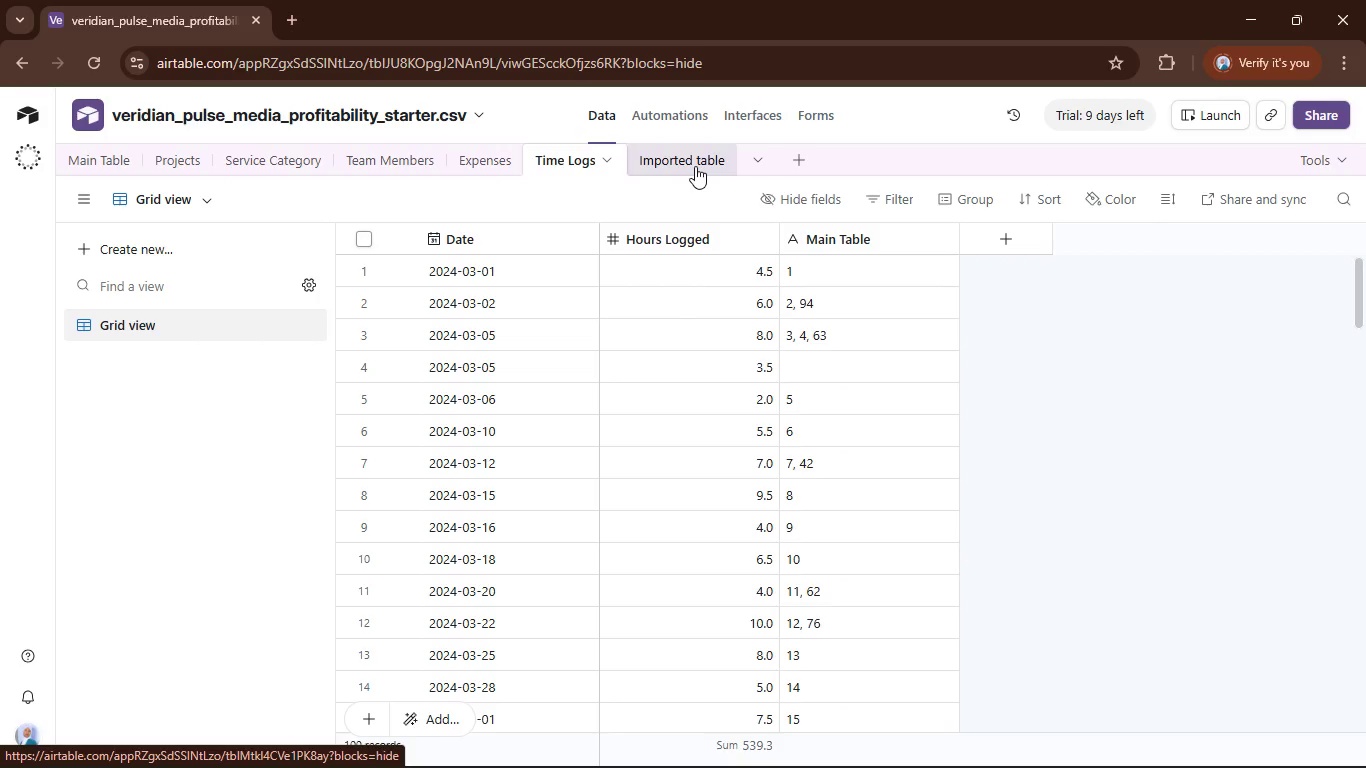 
scroll: coordinate [711, 325], scroll_direction: up, amount: 8.0
 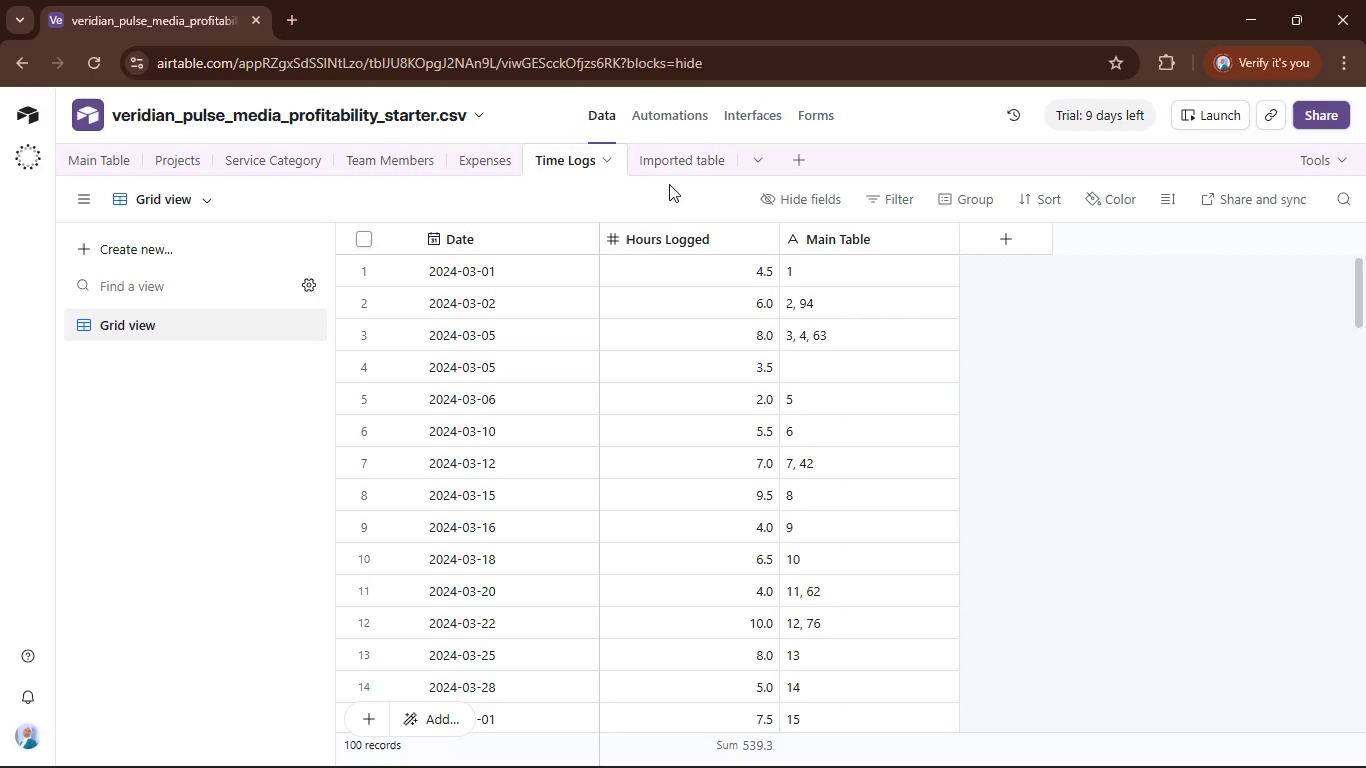 
left_click([701, 159])
 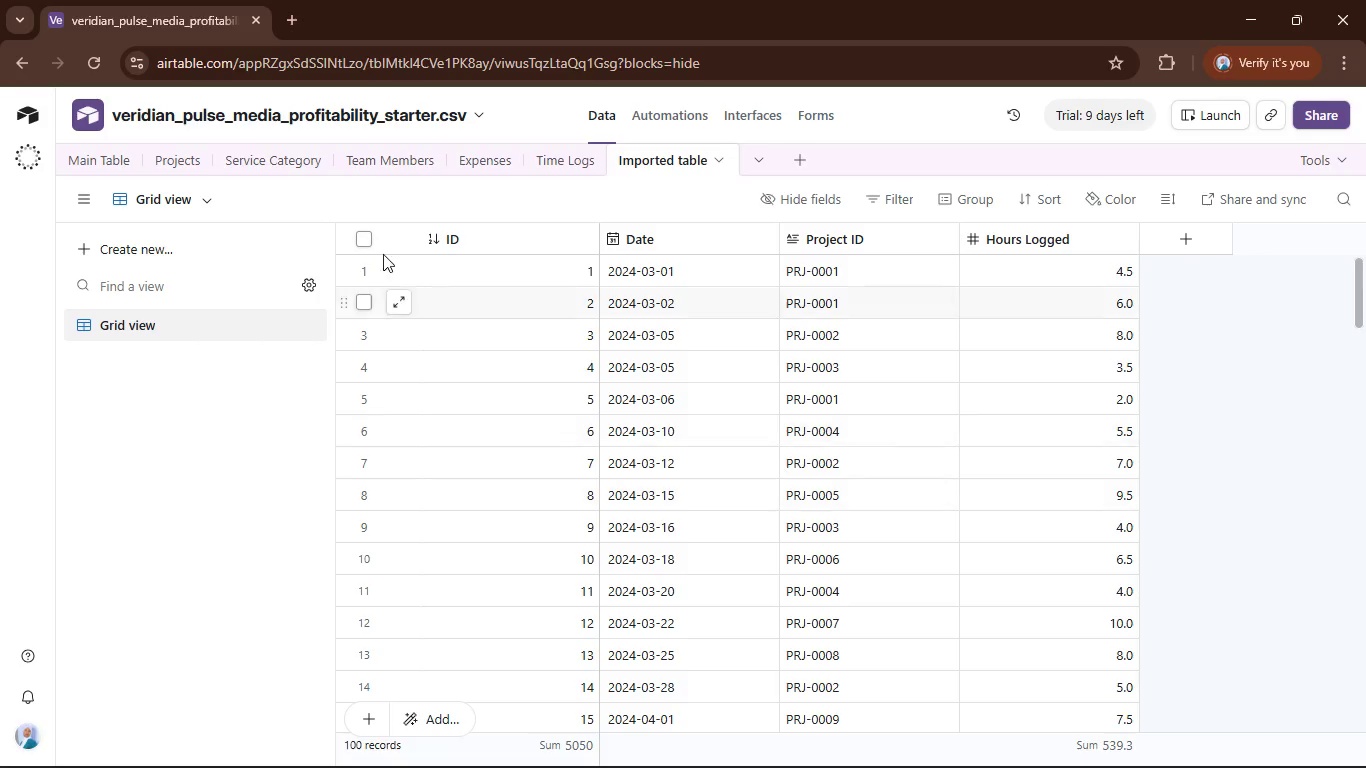 
left_click([95, 170])
 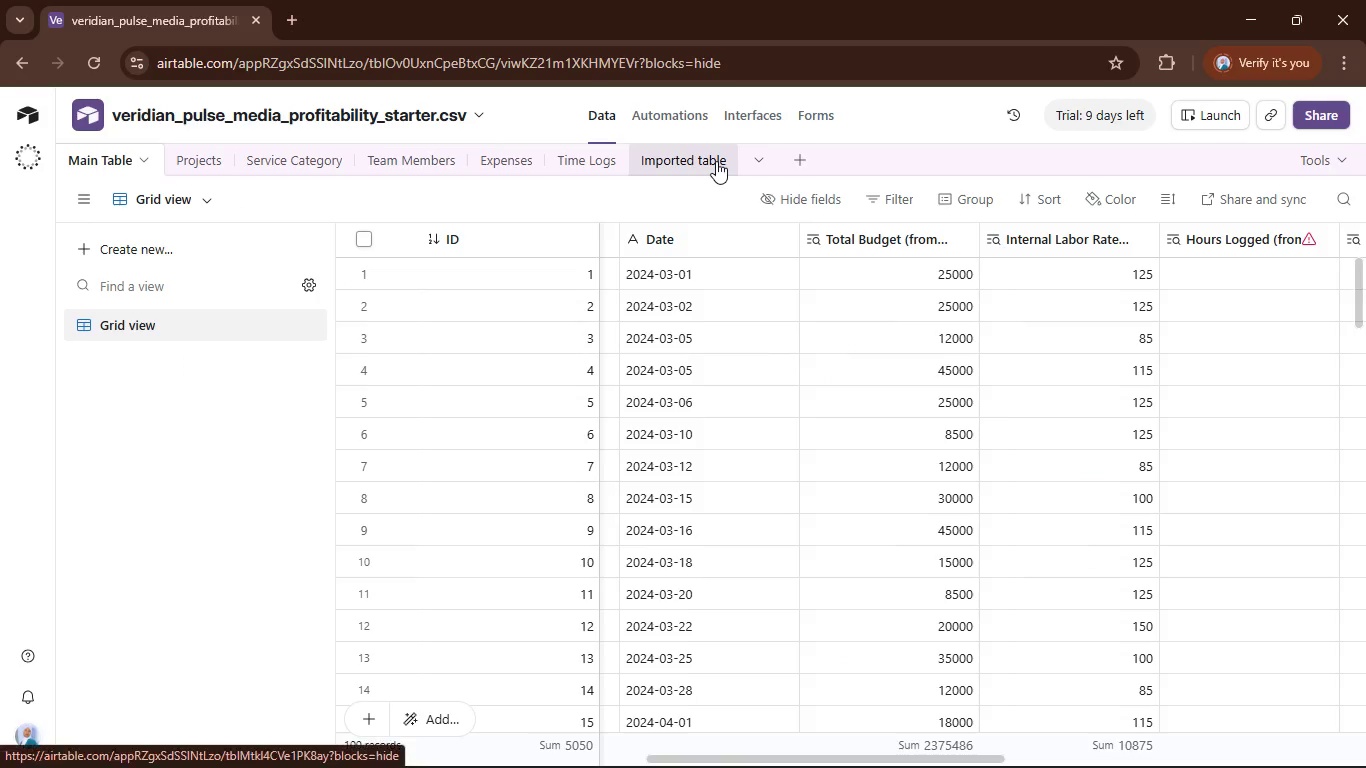 
left_click([715, 161])
 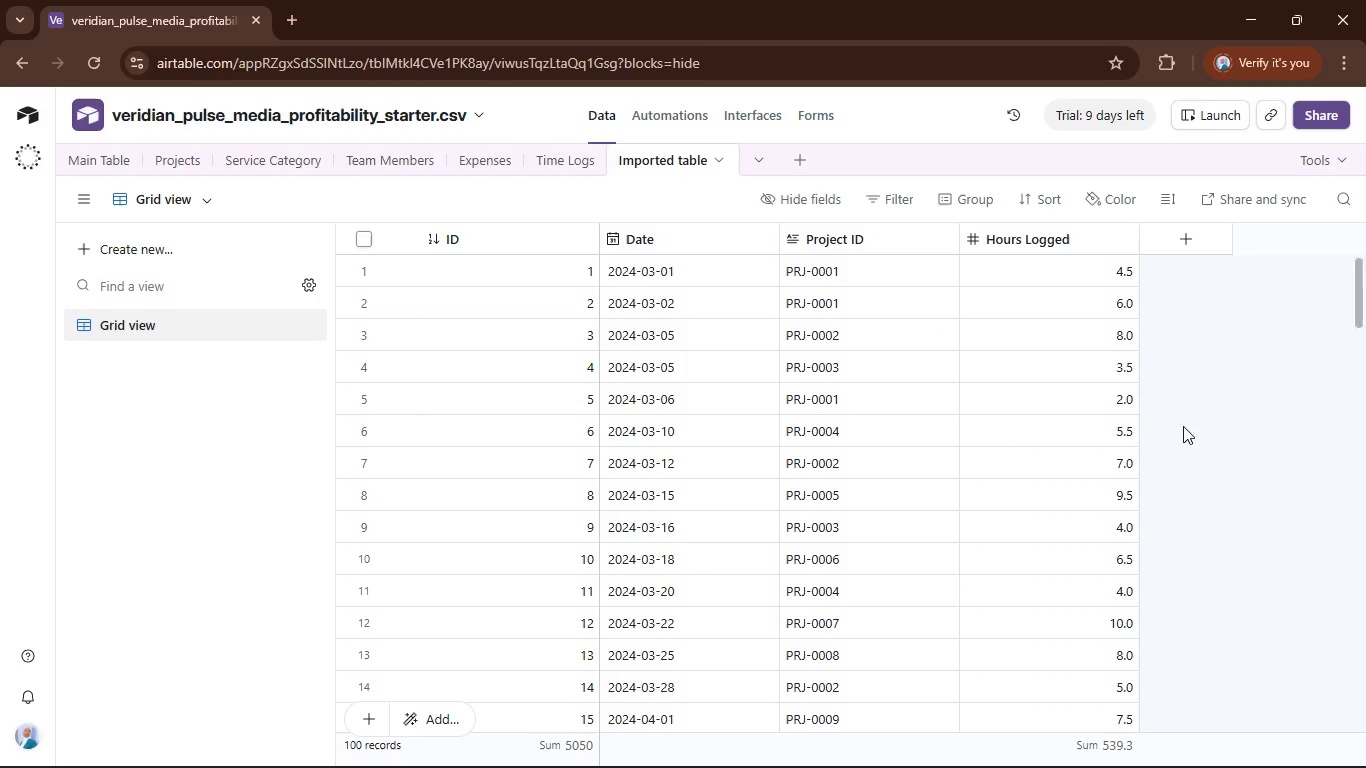 
wait(5.02)
 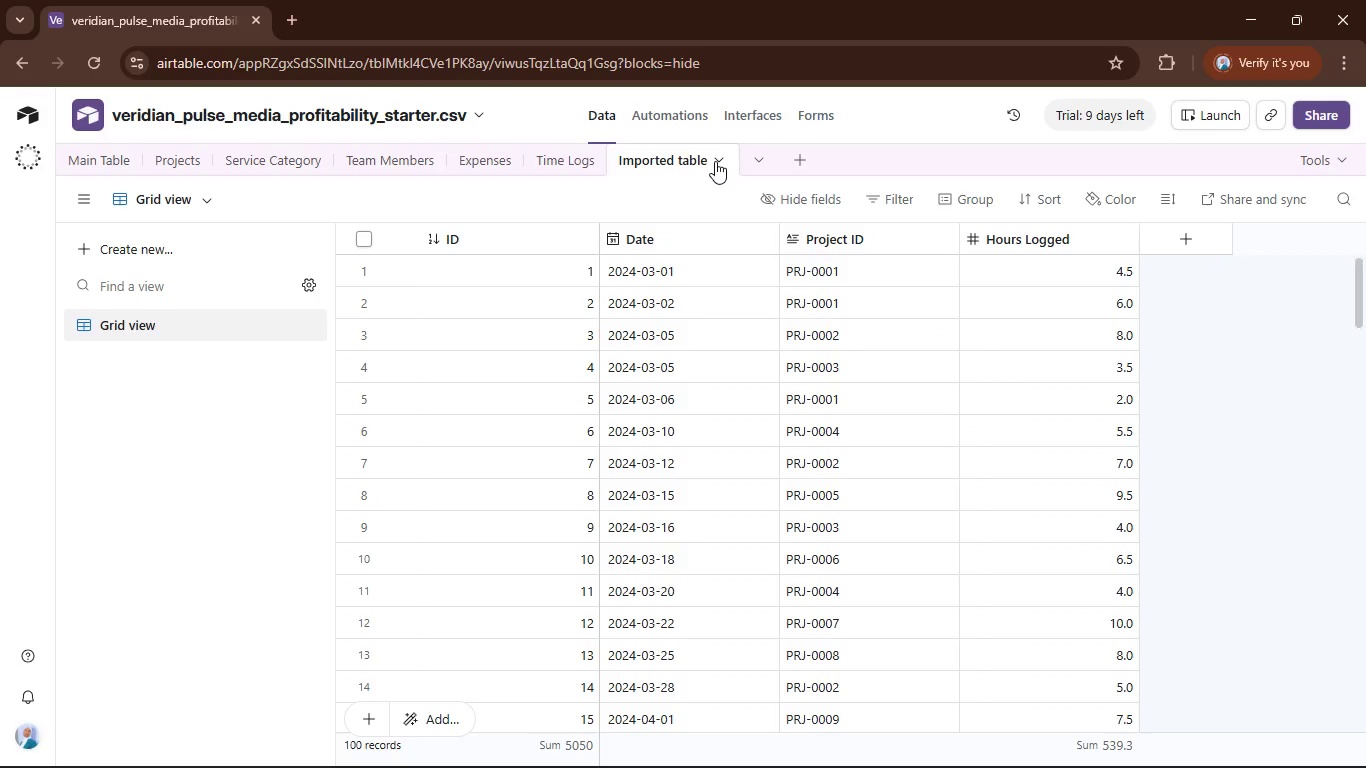 
mouse_move([531, 240])
 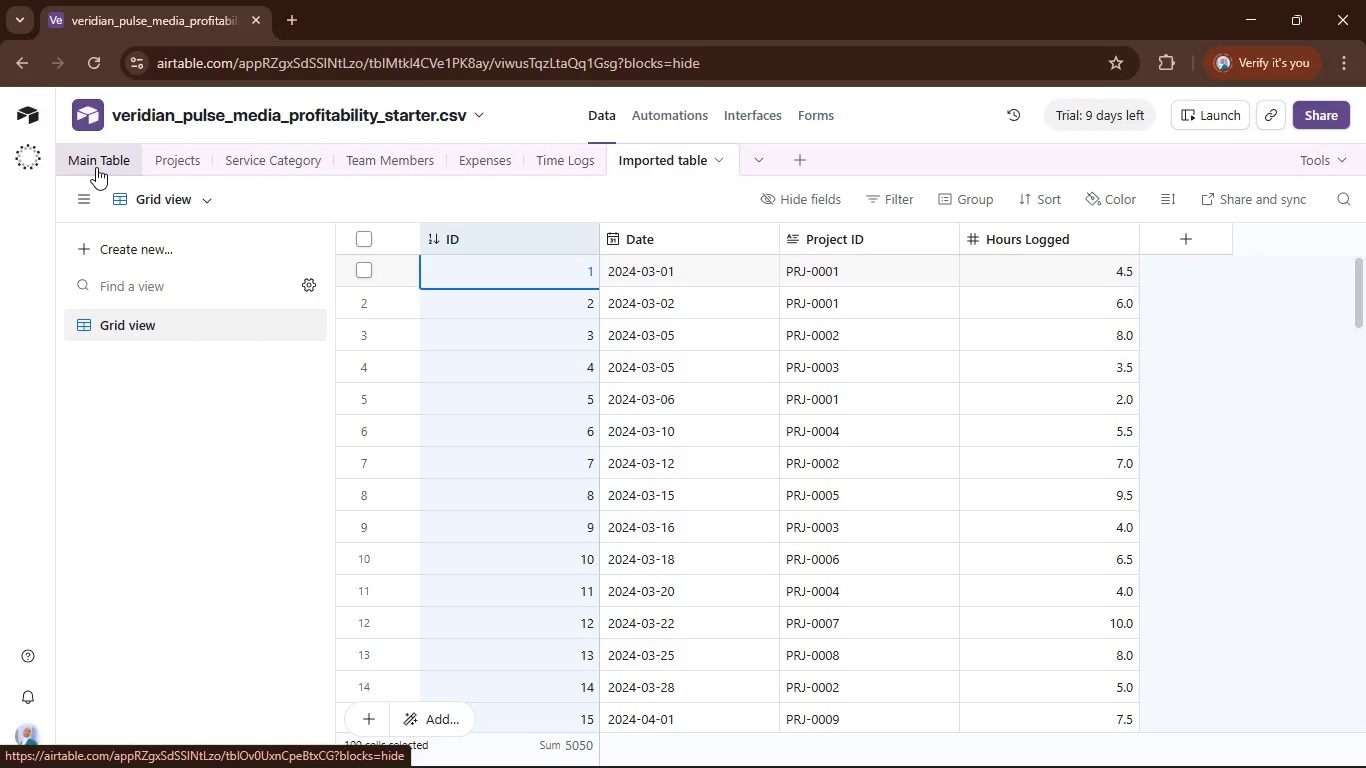 
wait(23.01)
 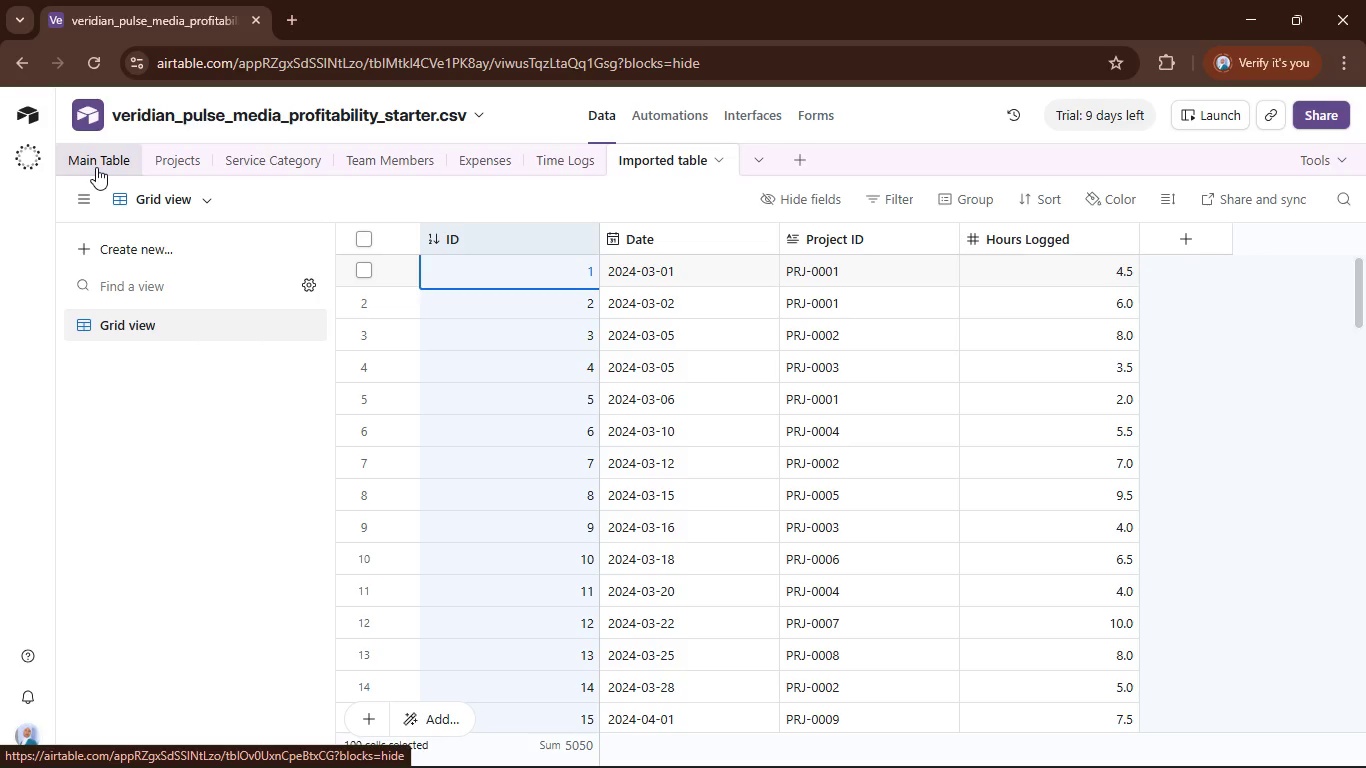 
left_click([96, 167])
 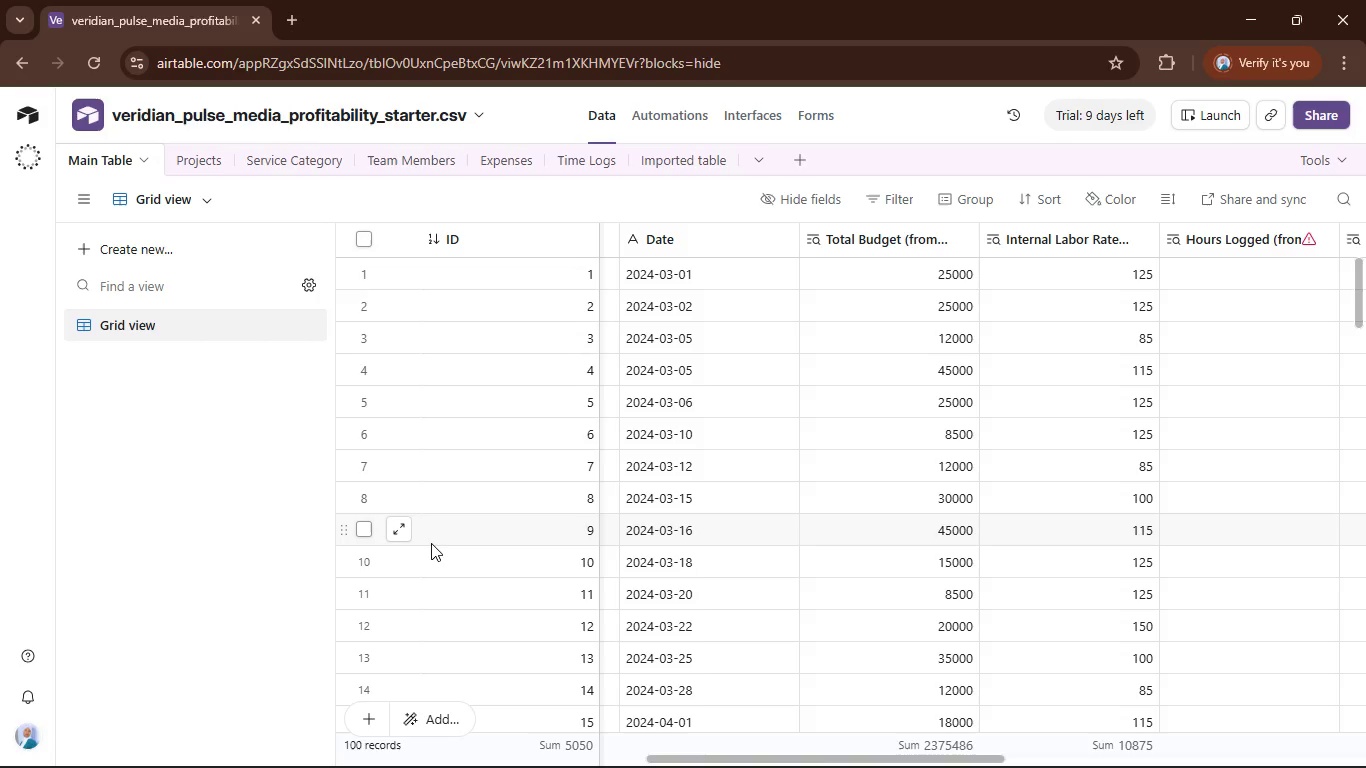 
wait(15.06)
 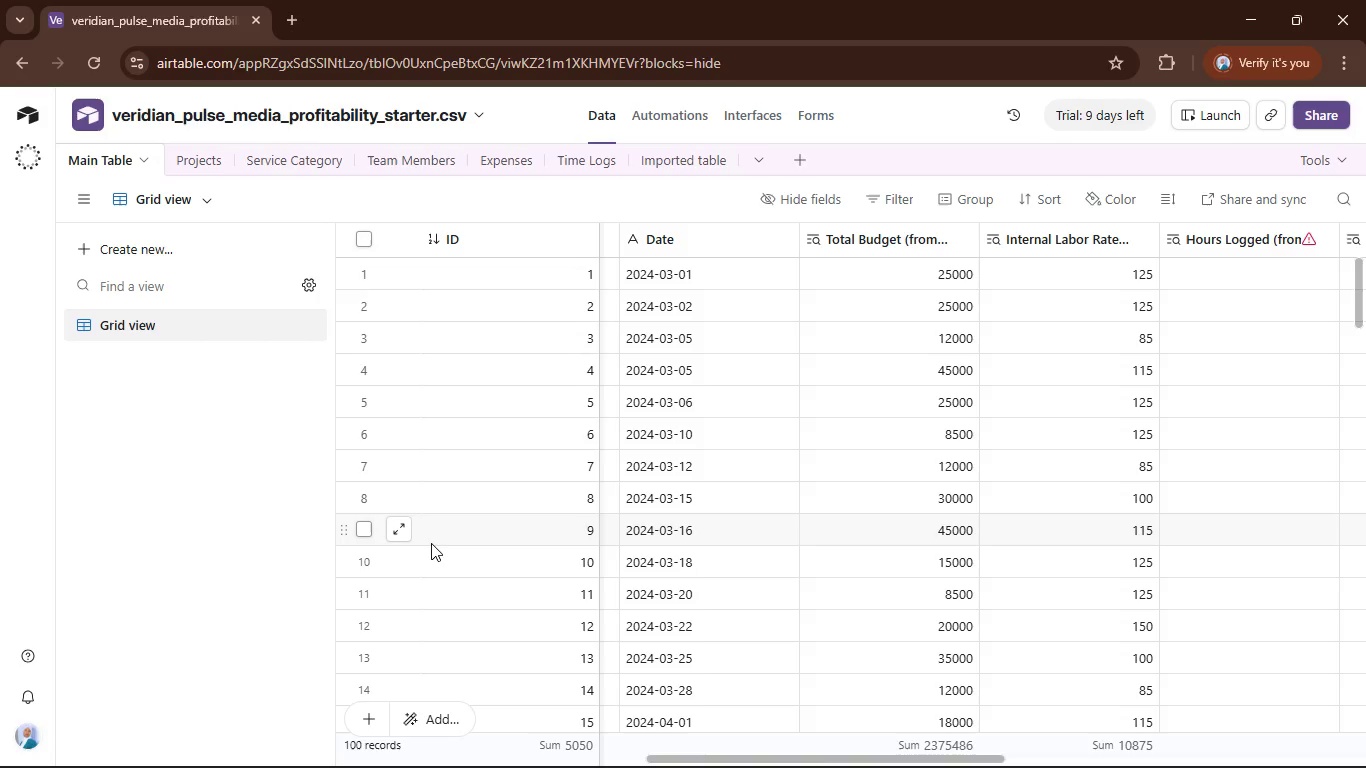 
left_click([716, 248])
 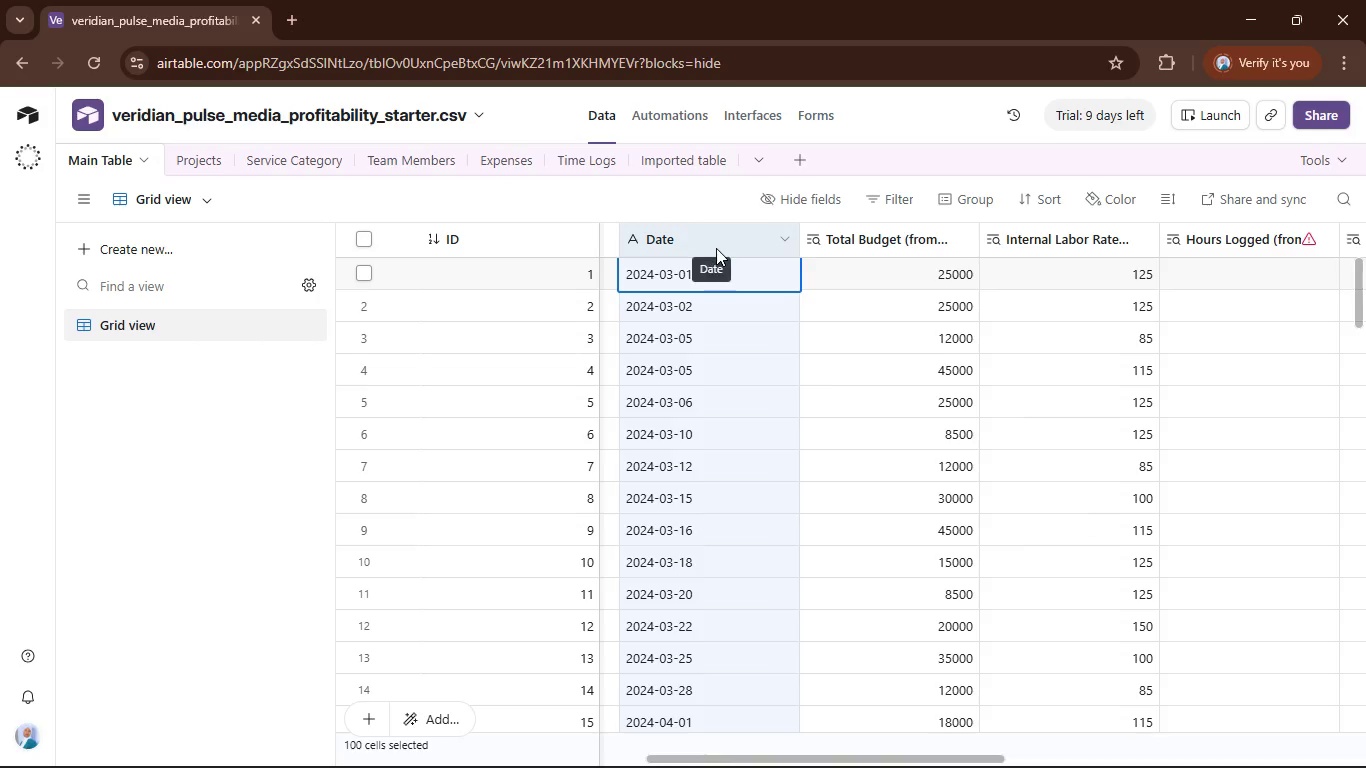 
right_click([716, 248])
 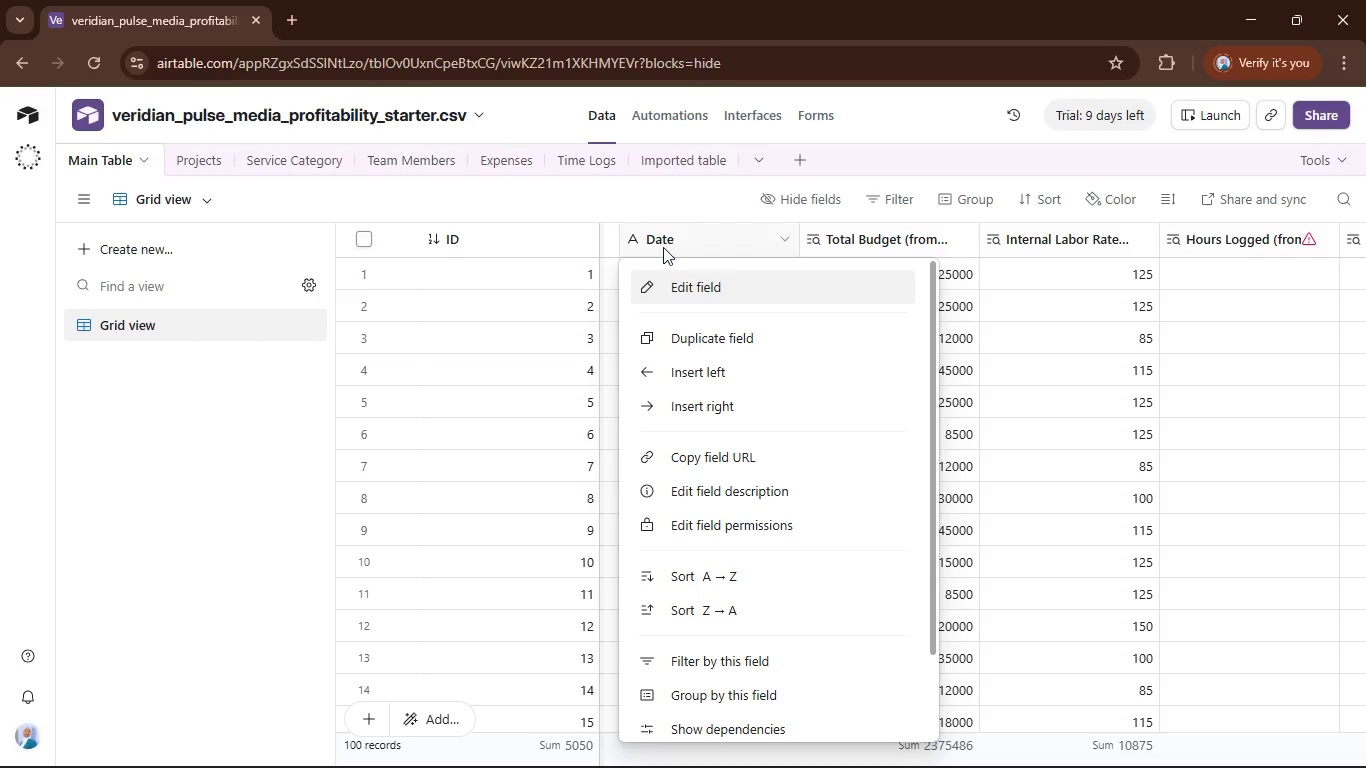 
double_click([663, 247])
 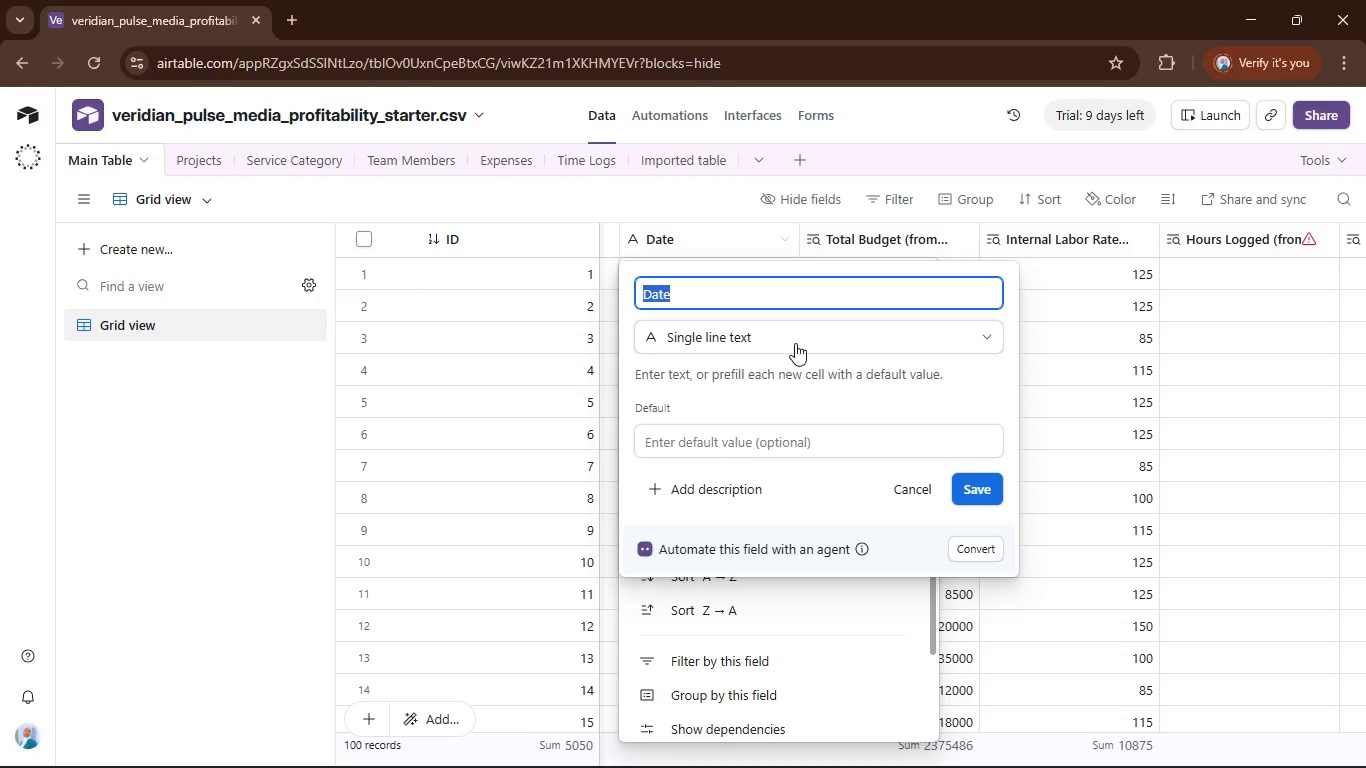 
left_click([794, 342])
 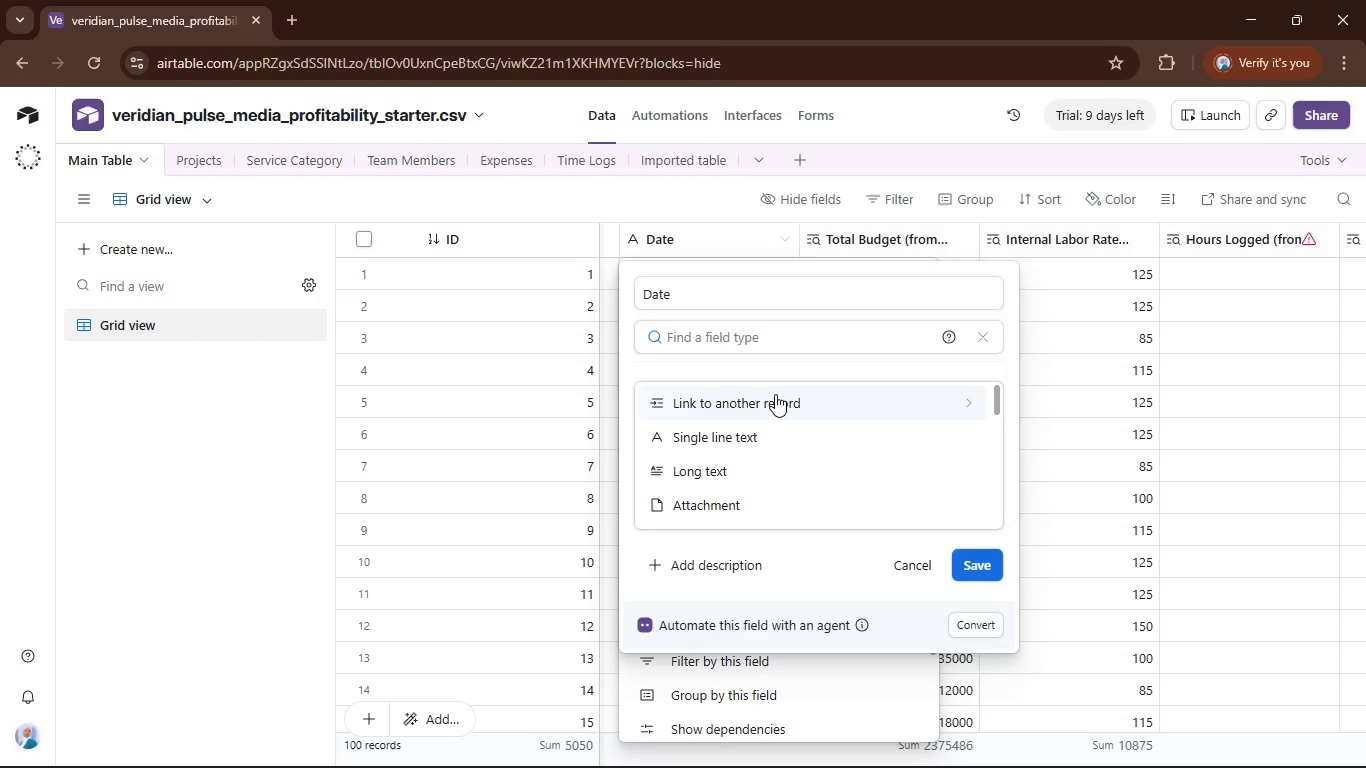 
left_click([775, 394])
 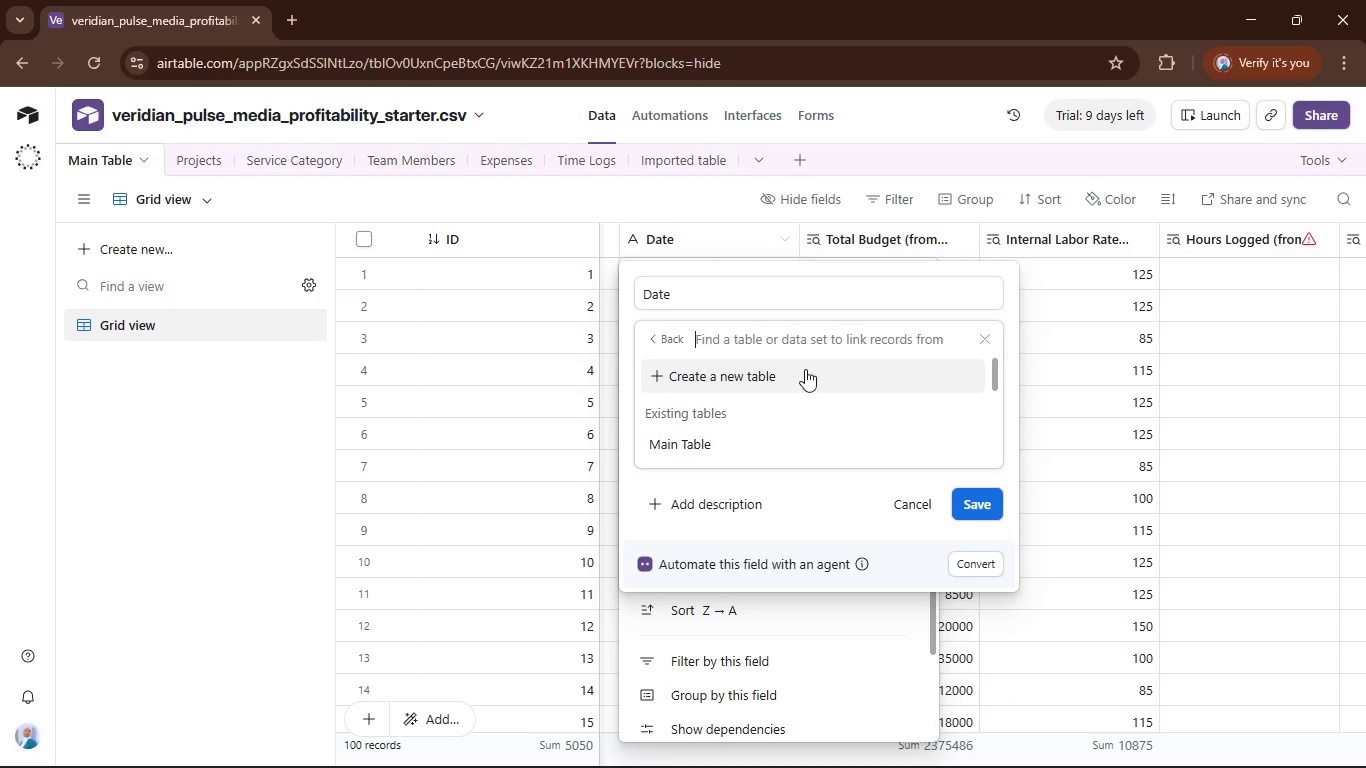 
left_click([804, 368])
 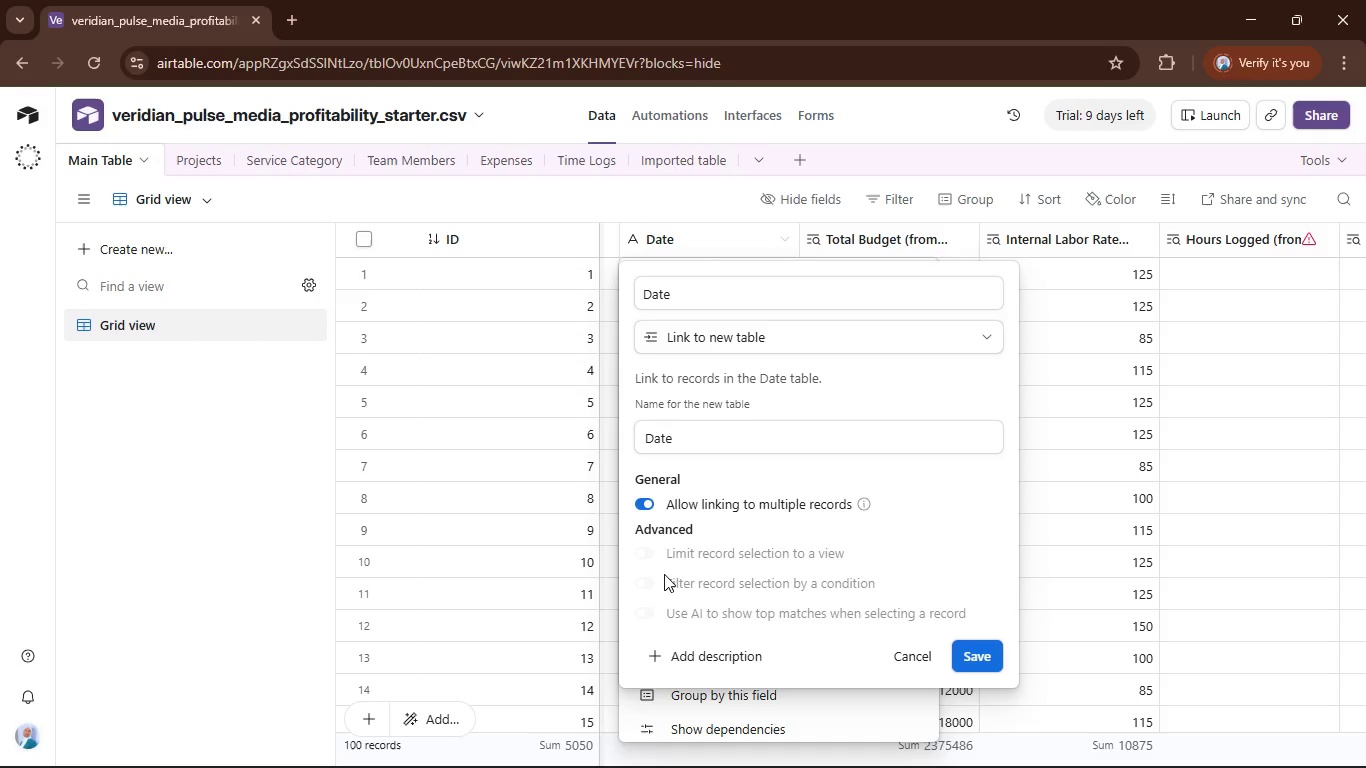 
left_click([650, 500])
 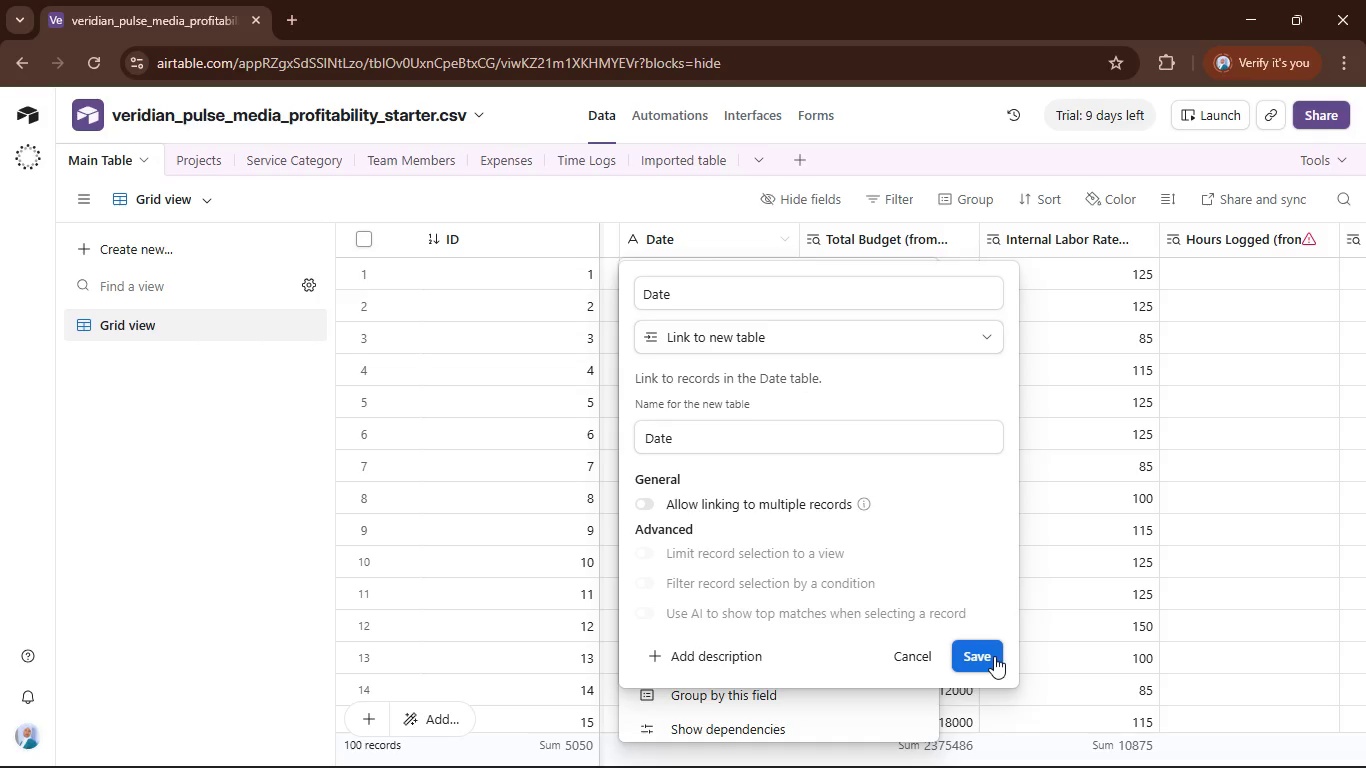 
left_click([994, 656])
 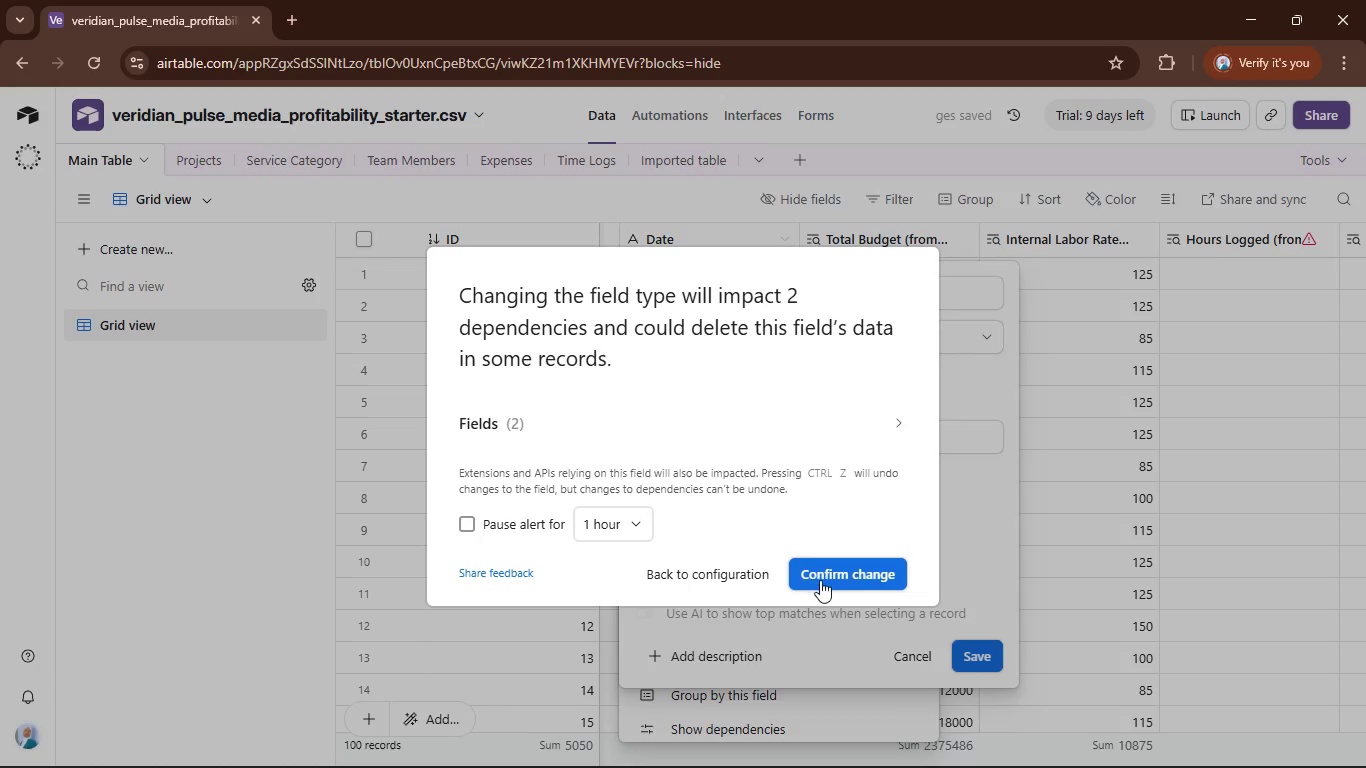 
left_click([830, 575])
 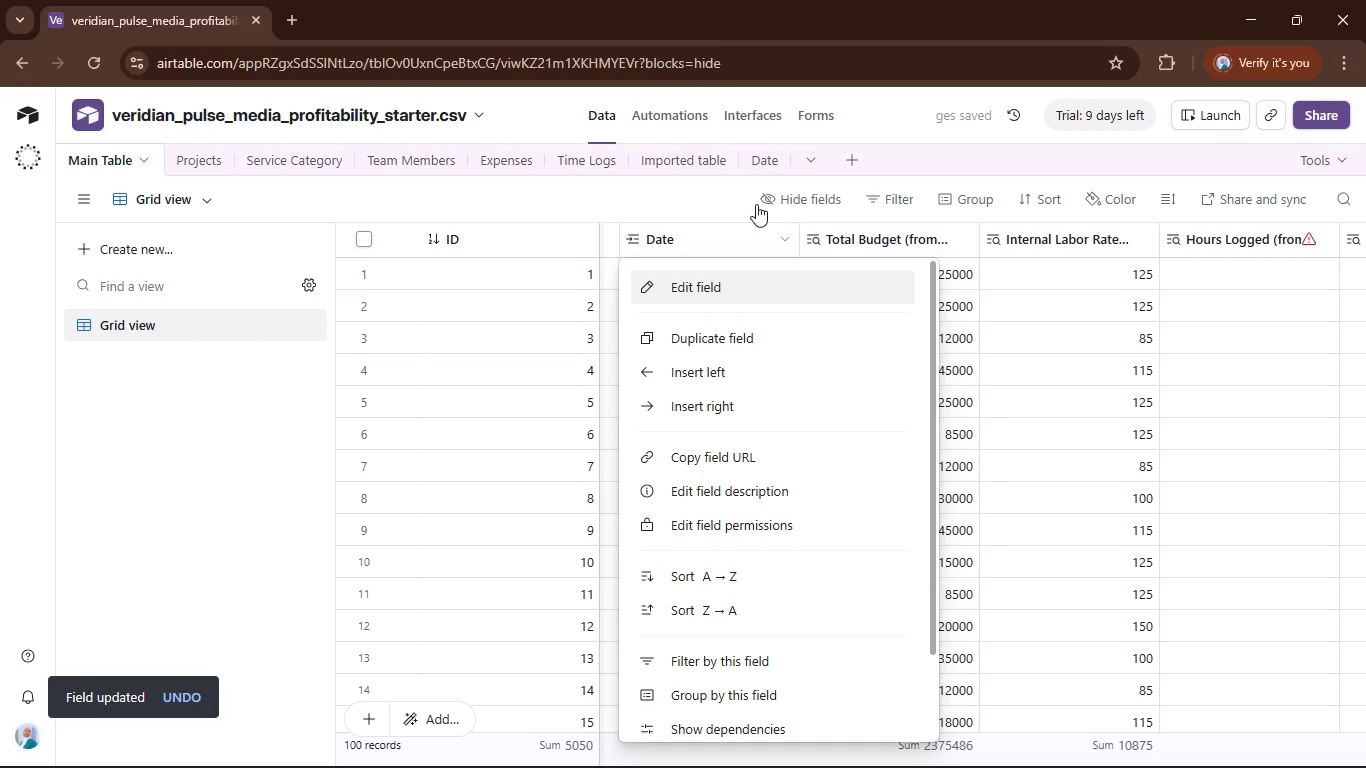 
left_click([763, 170])
 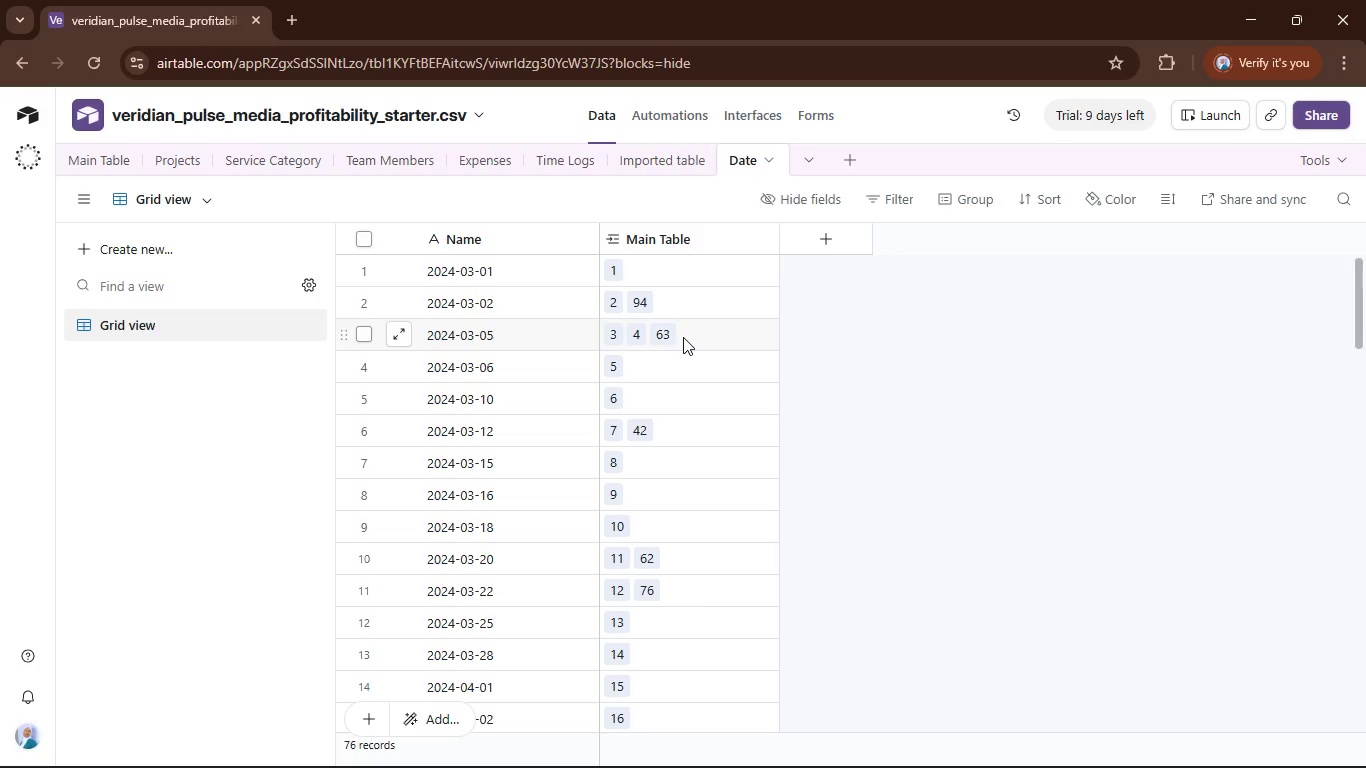 
wait(19.76)
 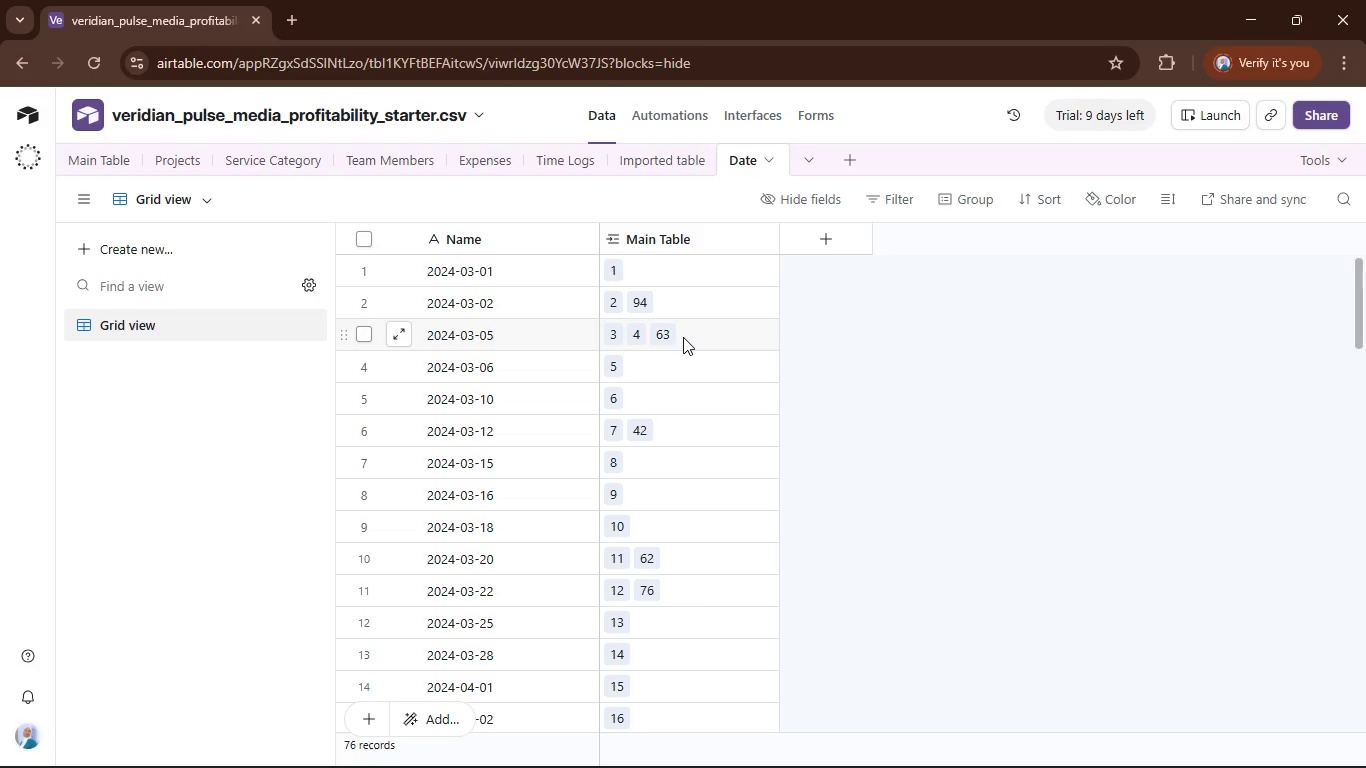 
scroll: coordinate [665, 366], scroll_direction: down, amount: 1.0
 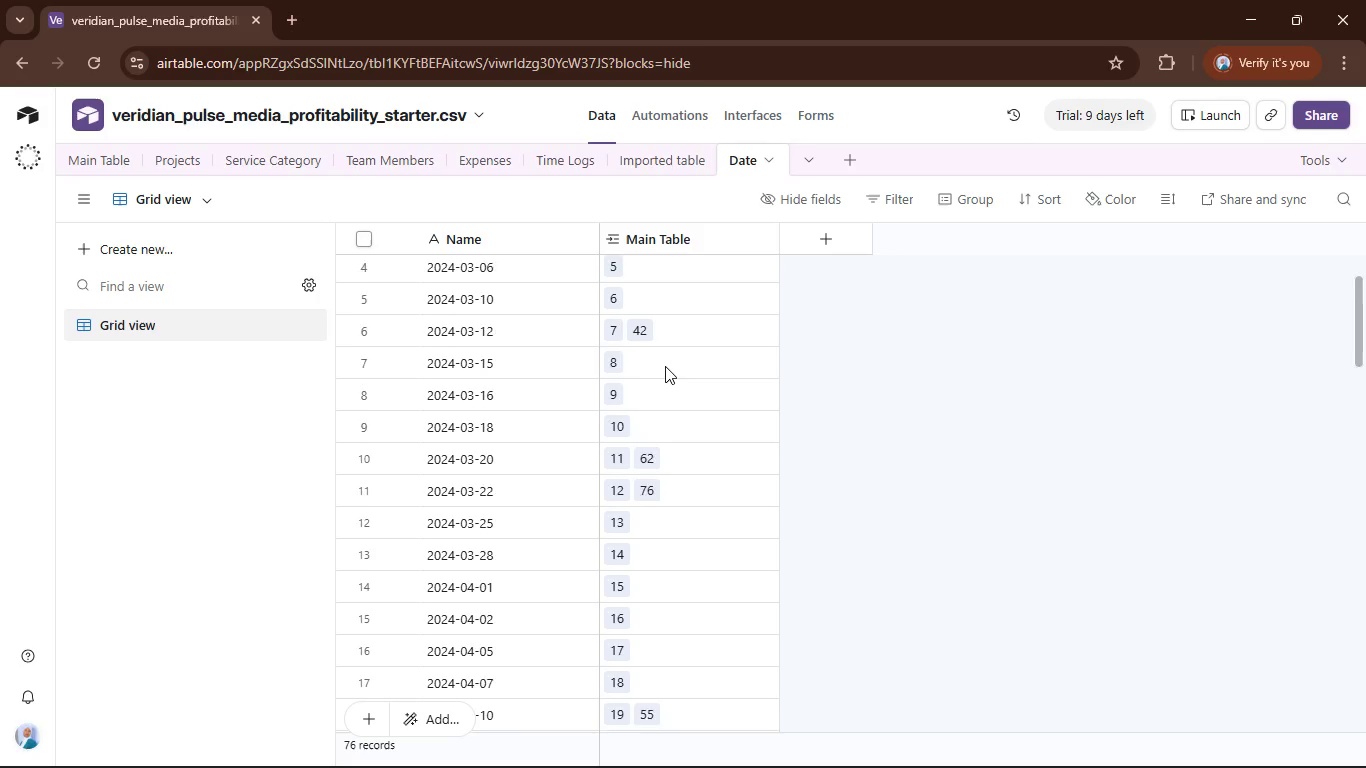 
scroll: coordinate [665, 366], scroll_direction: up, amount: 3.0
 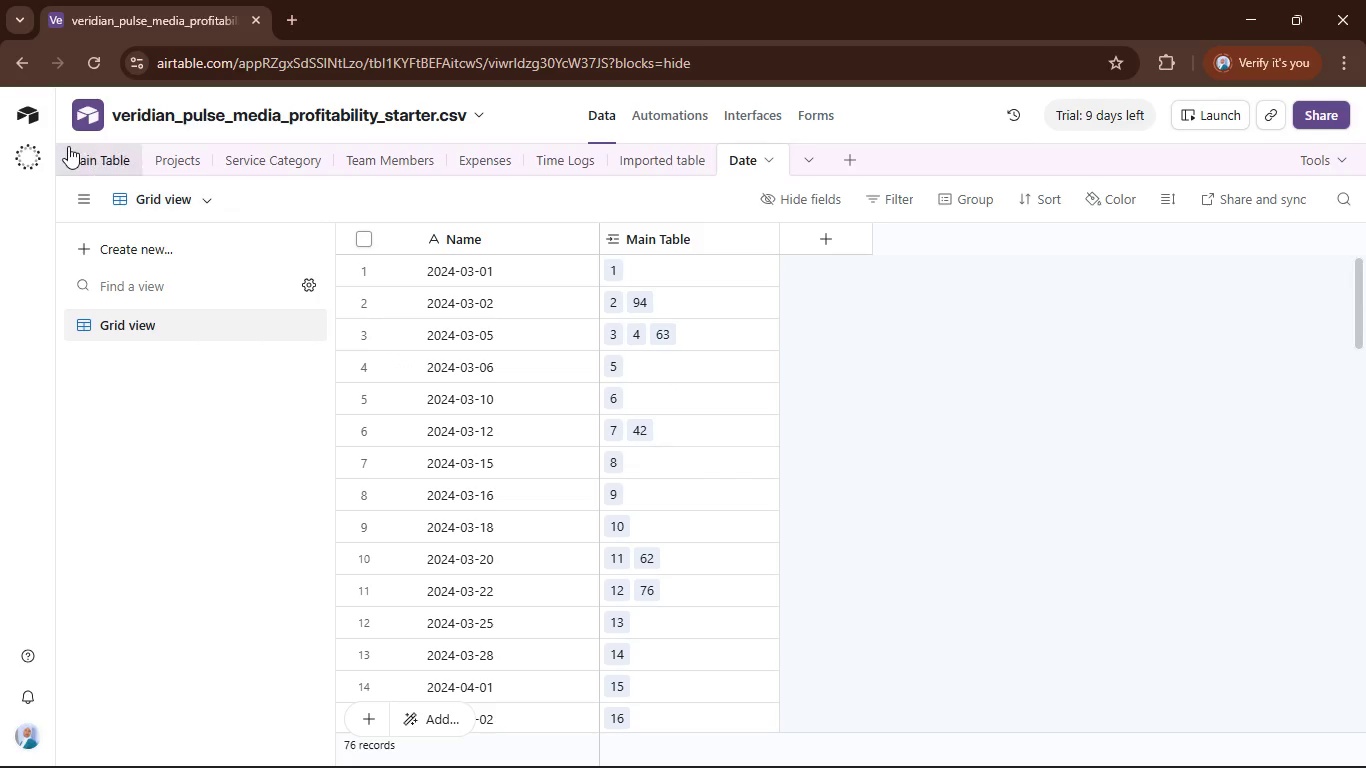 
left_click([67, 146])
 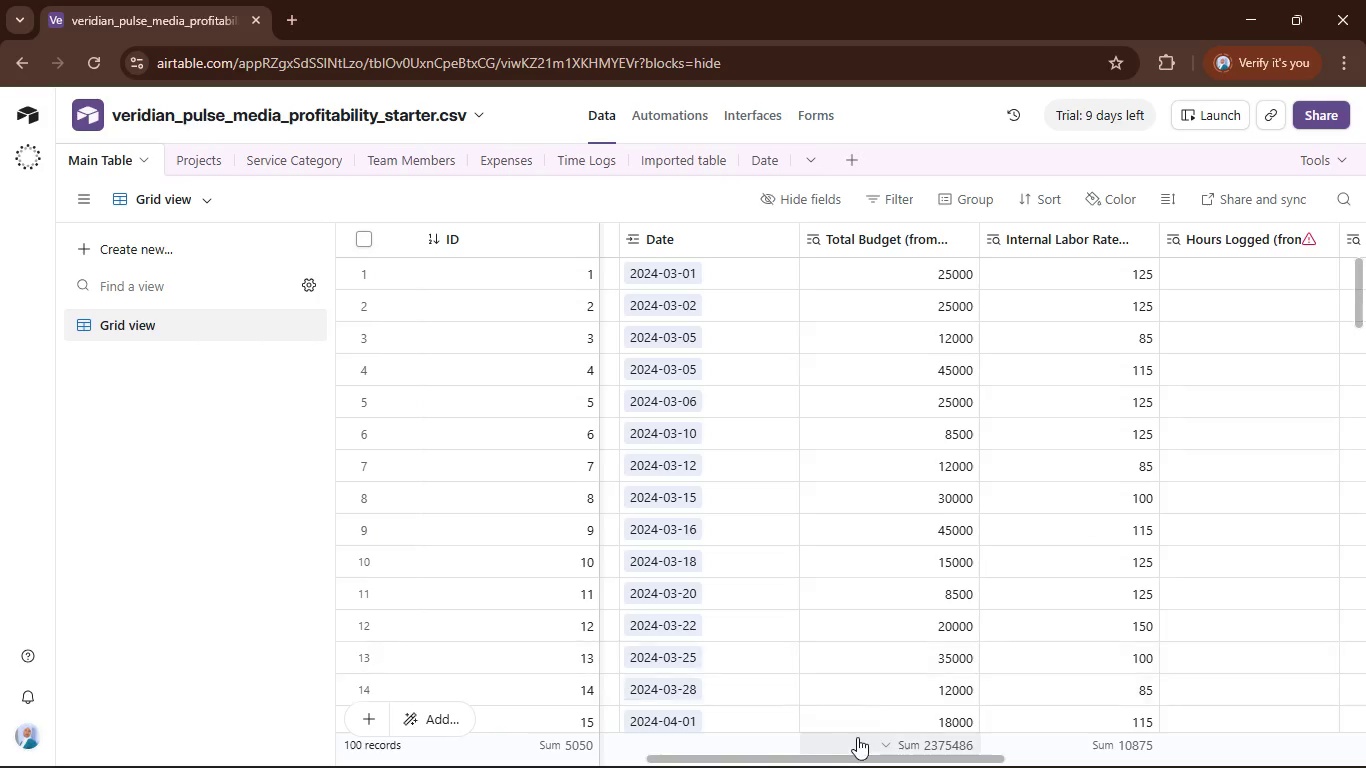 
left_click_drag(start_coordinate=[857, 756], to_coordinate=[984, 738])
 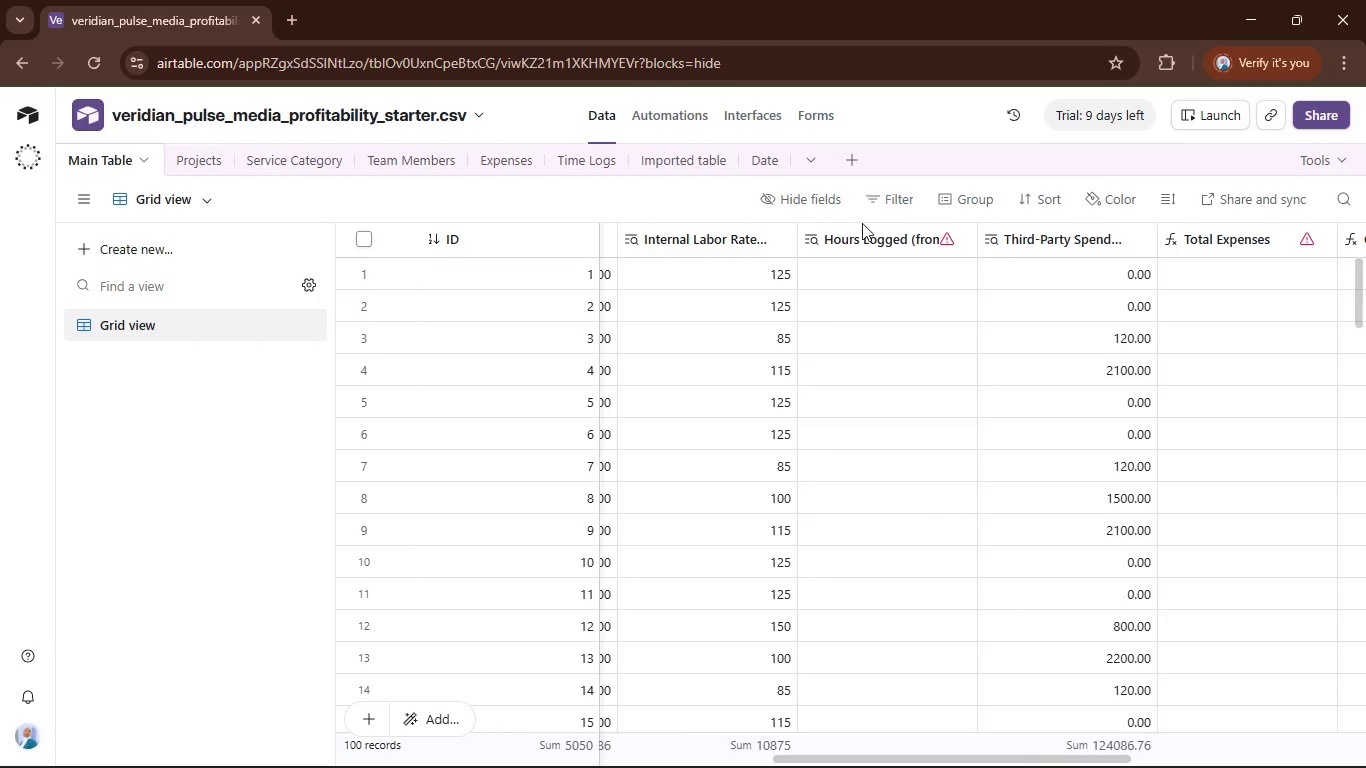 
left_click([862, 231])
 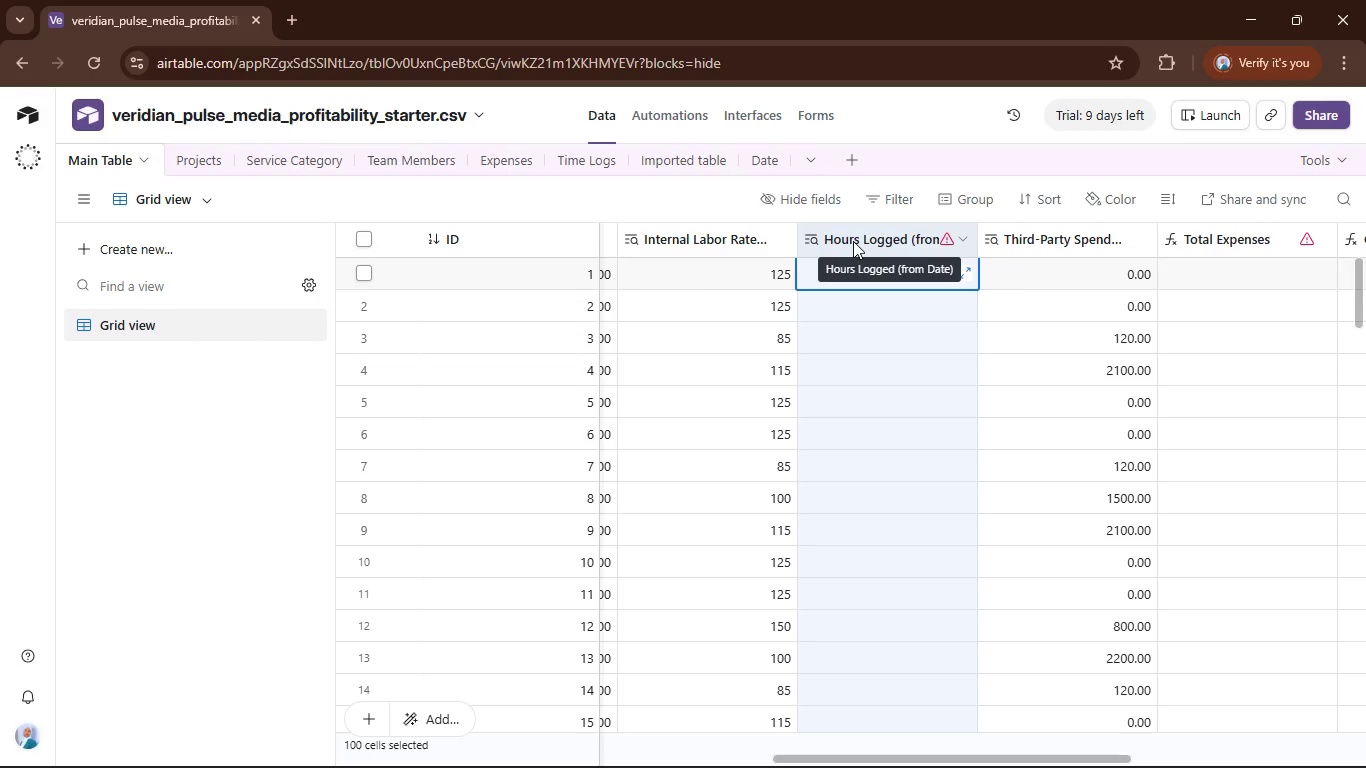 
right_click([853, 241])
 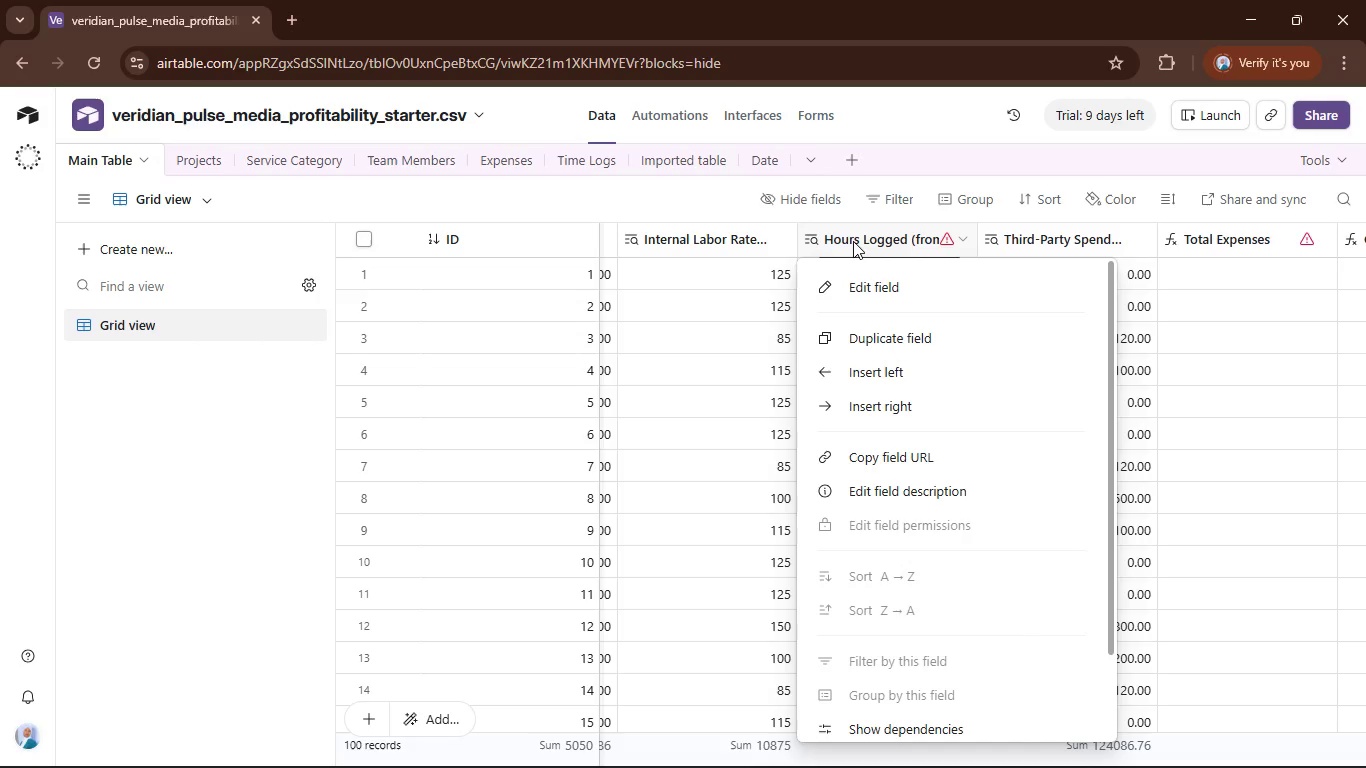 
double_click([853, 241])
 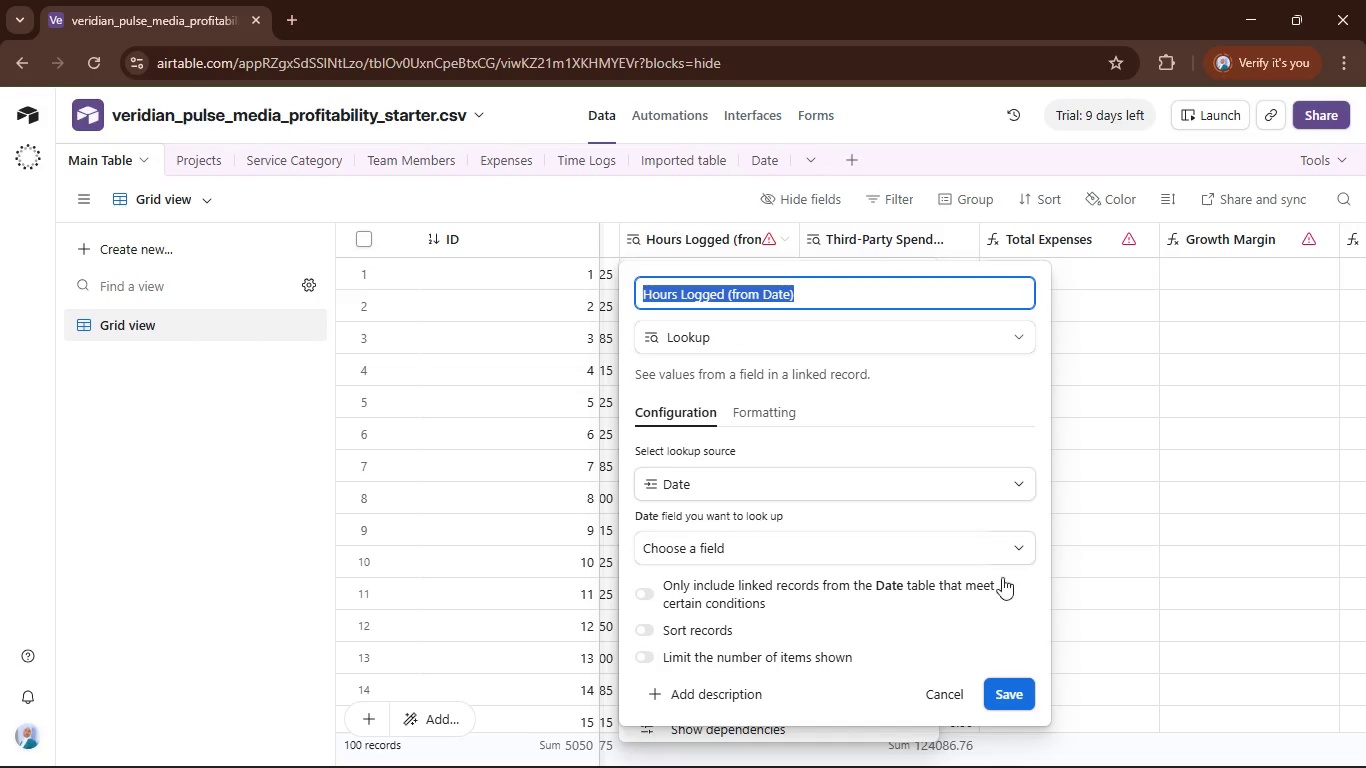 
left_click([948, 689])
 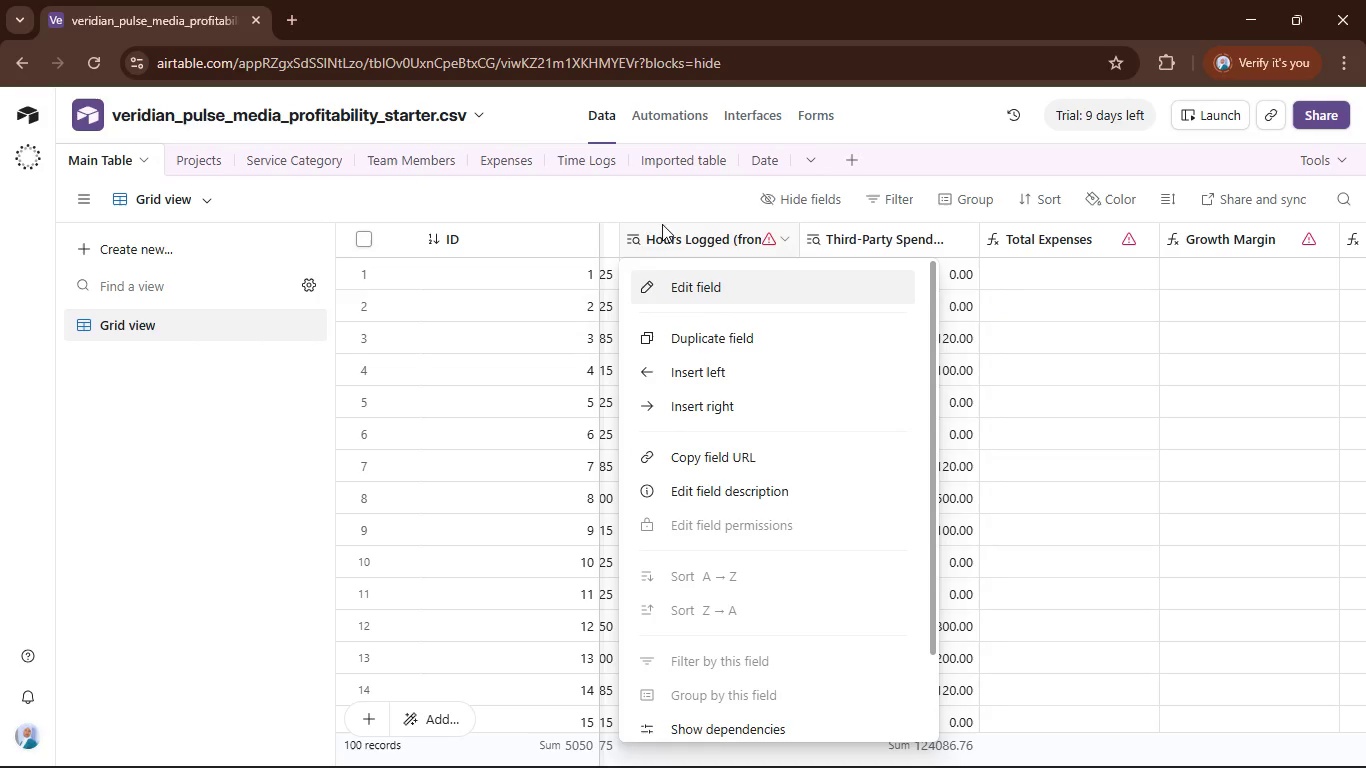 
left_click([646, 208])
 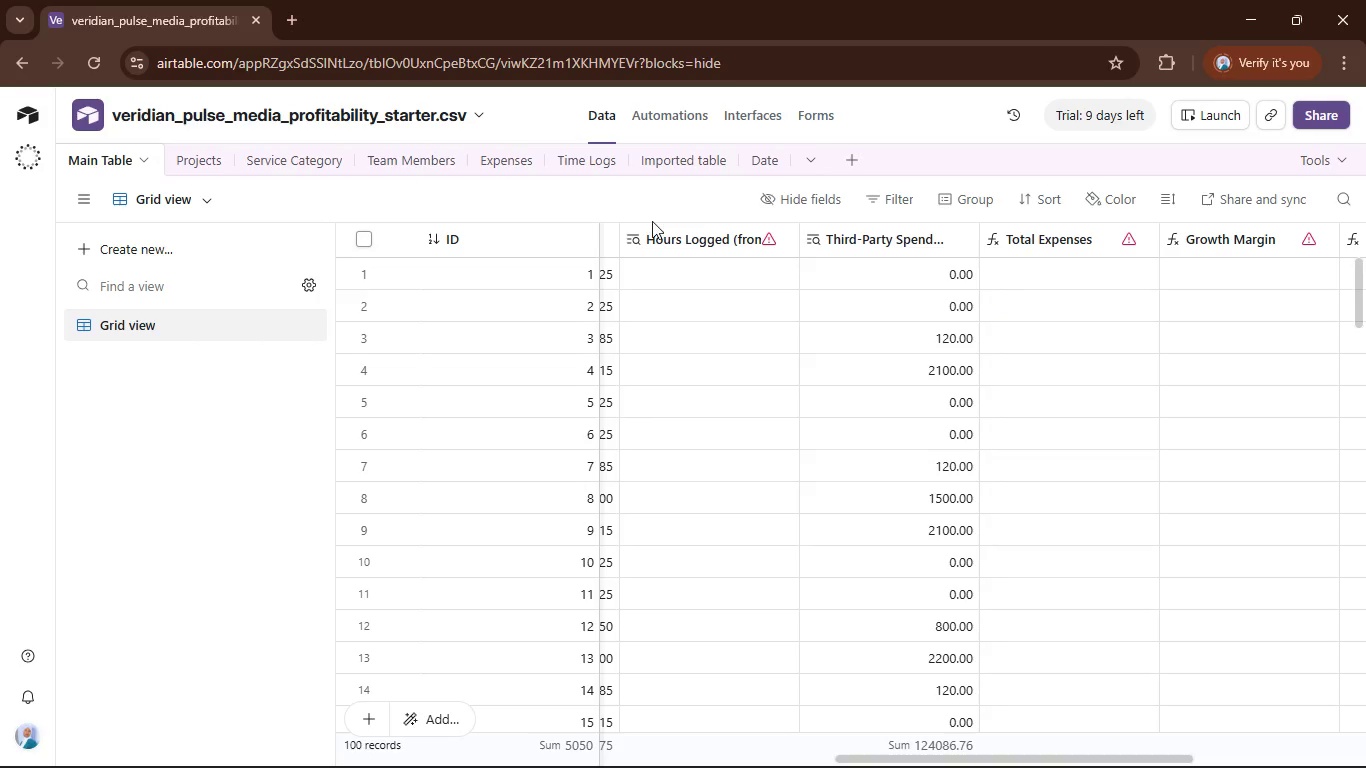 
hold_key(key=ControlLeft, duration=1.25)
 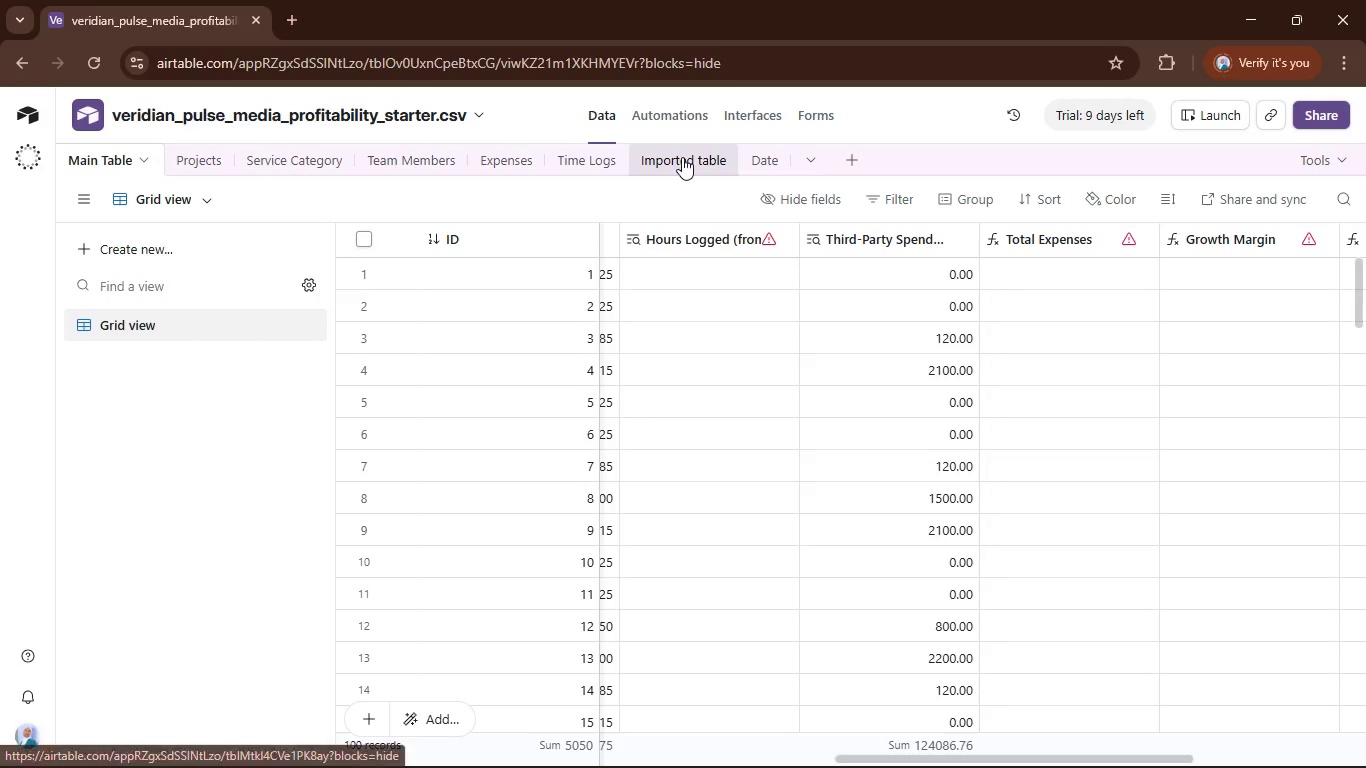 
left_click([682, 157])
 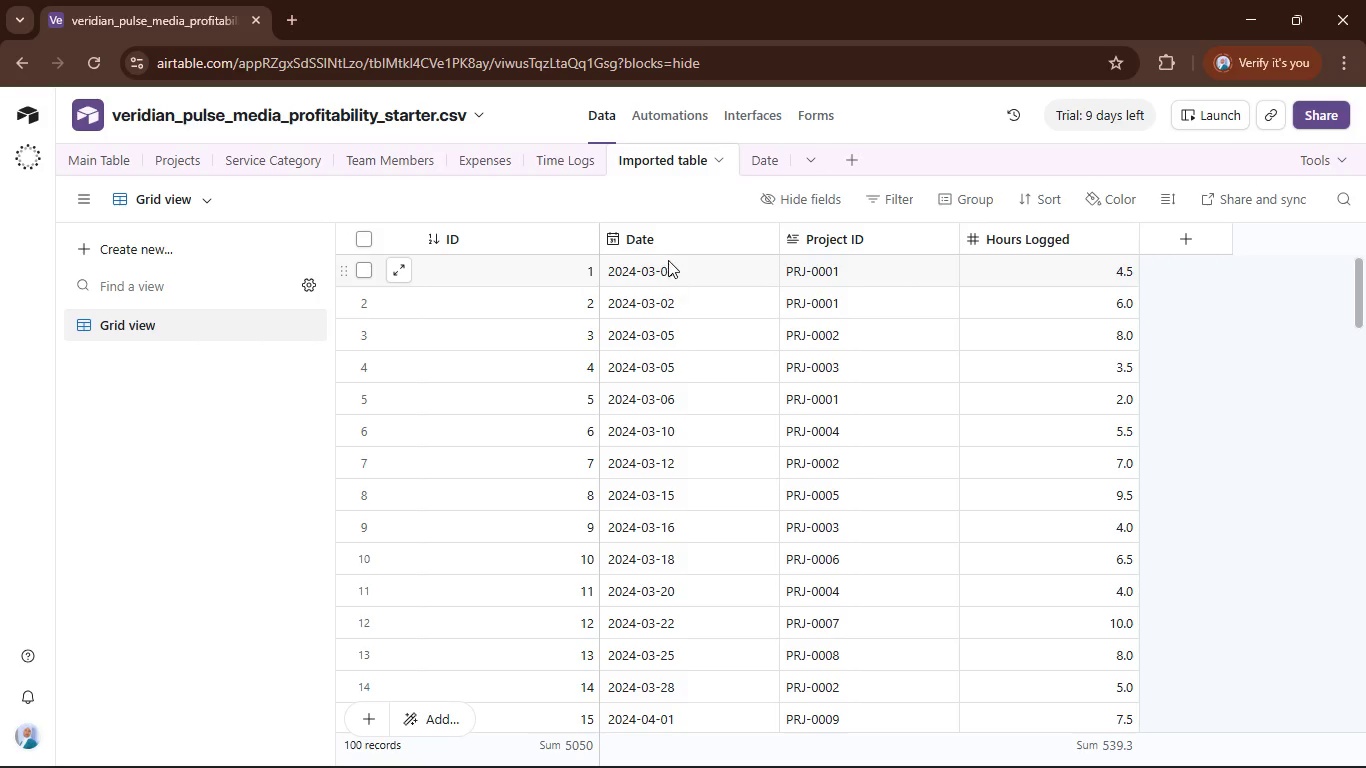 
left_click([658, 246])
 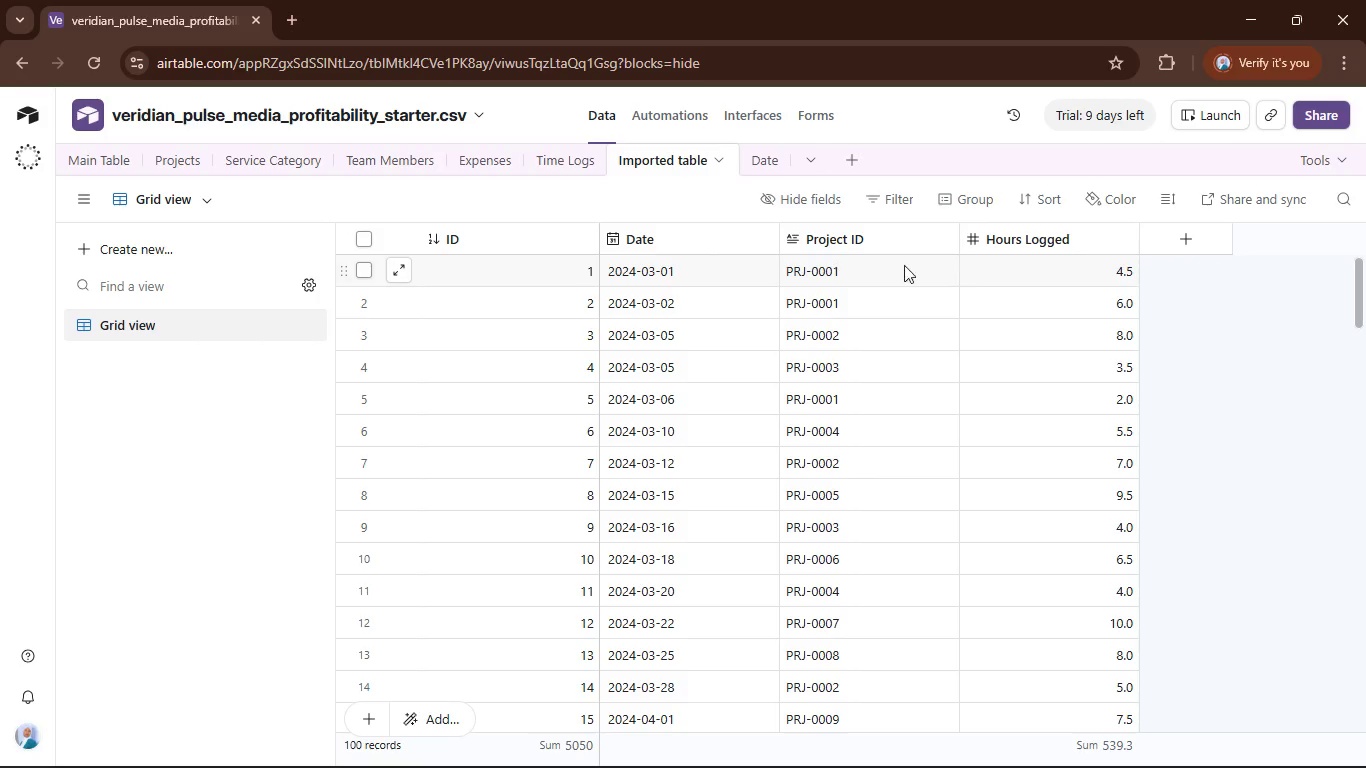 
hold_key(key=ControlLeft, duration=0.5)
 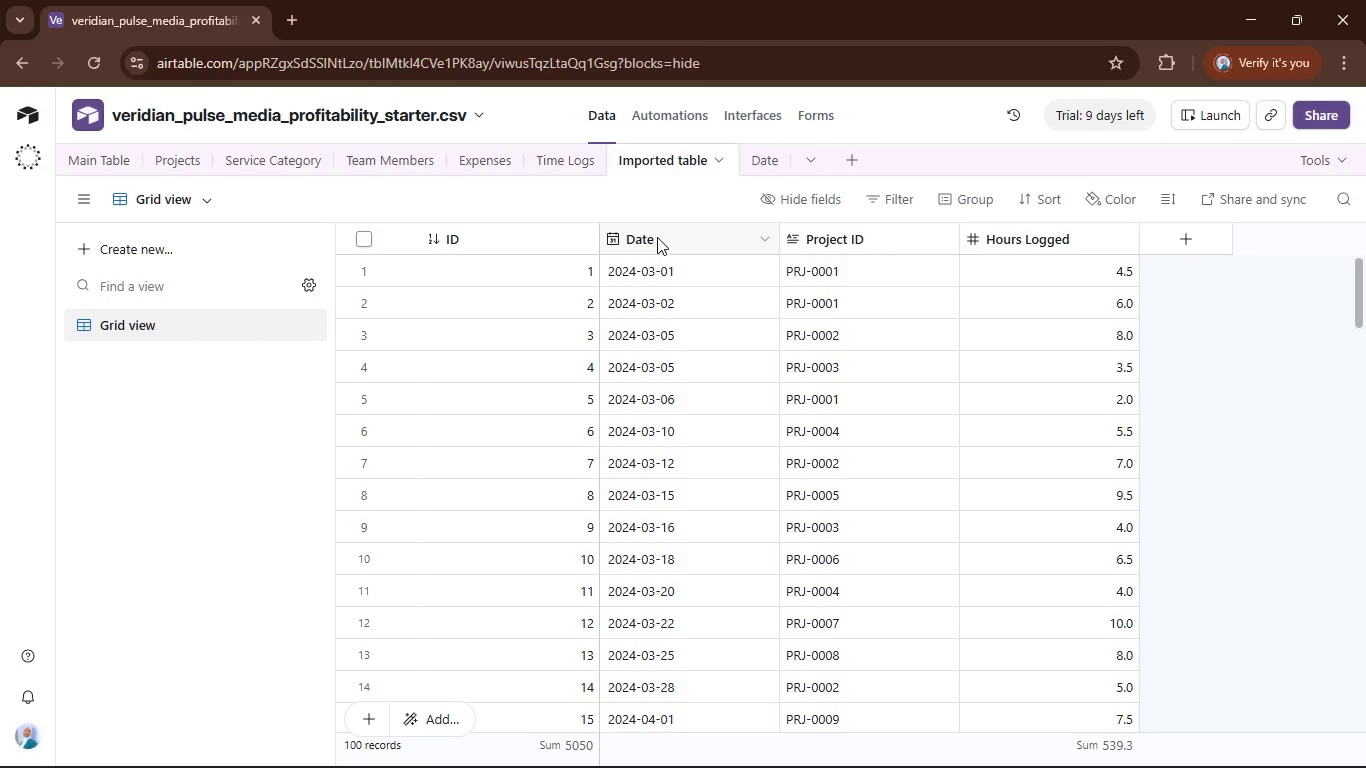 
left_click([657, 237])
 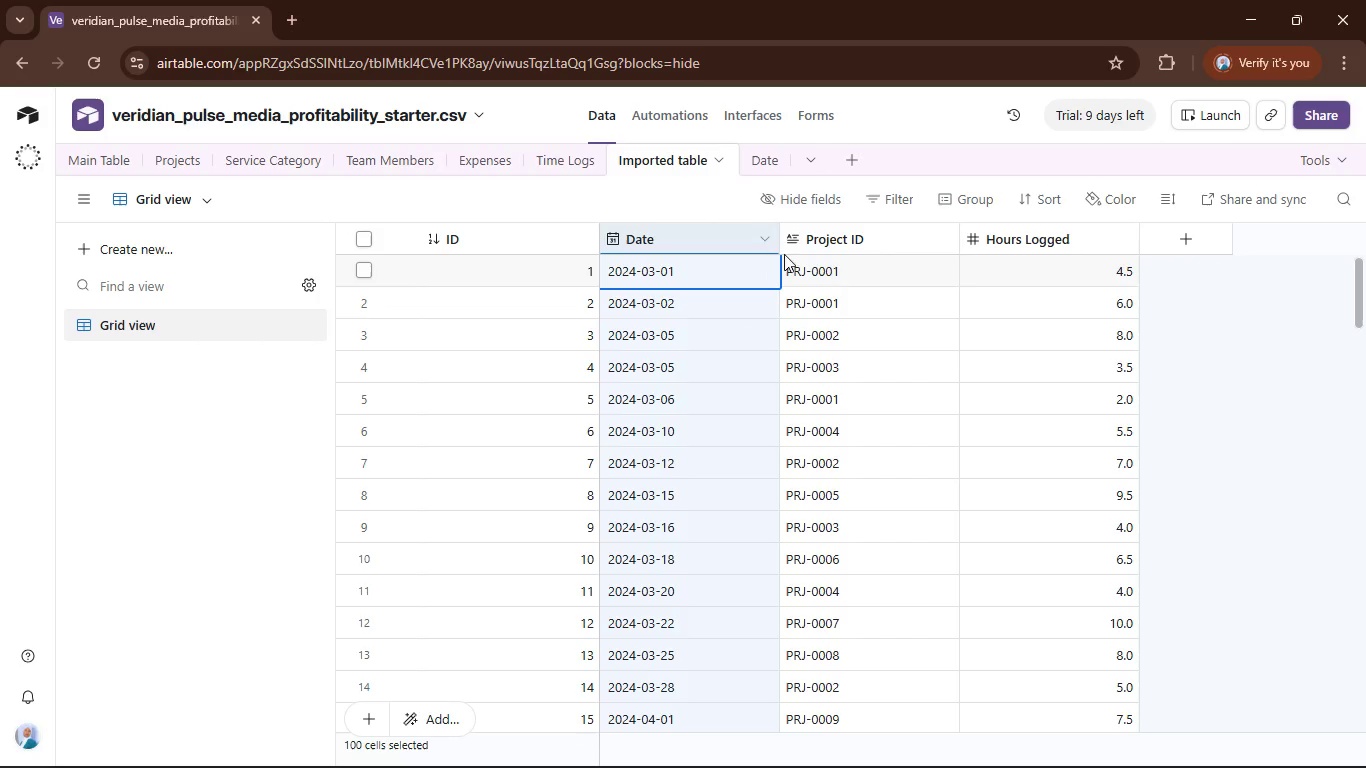 
hold_key(key=ControlLeft, duration=1.25)
left_click([996, 236])
 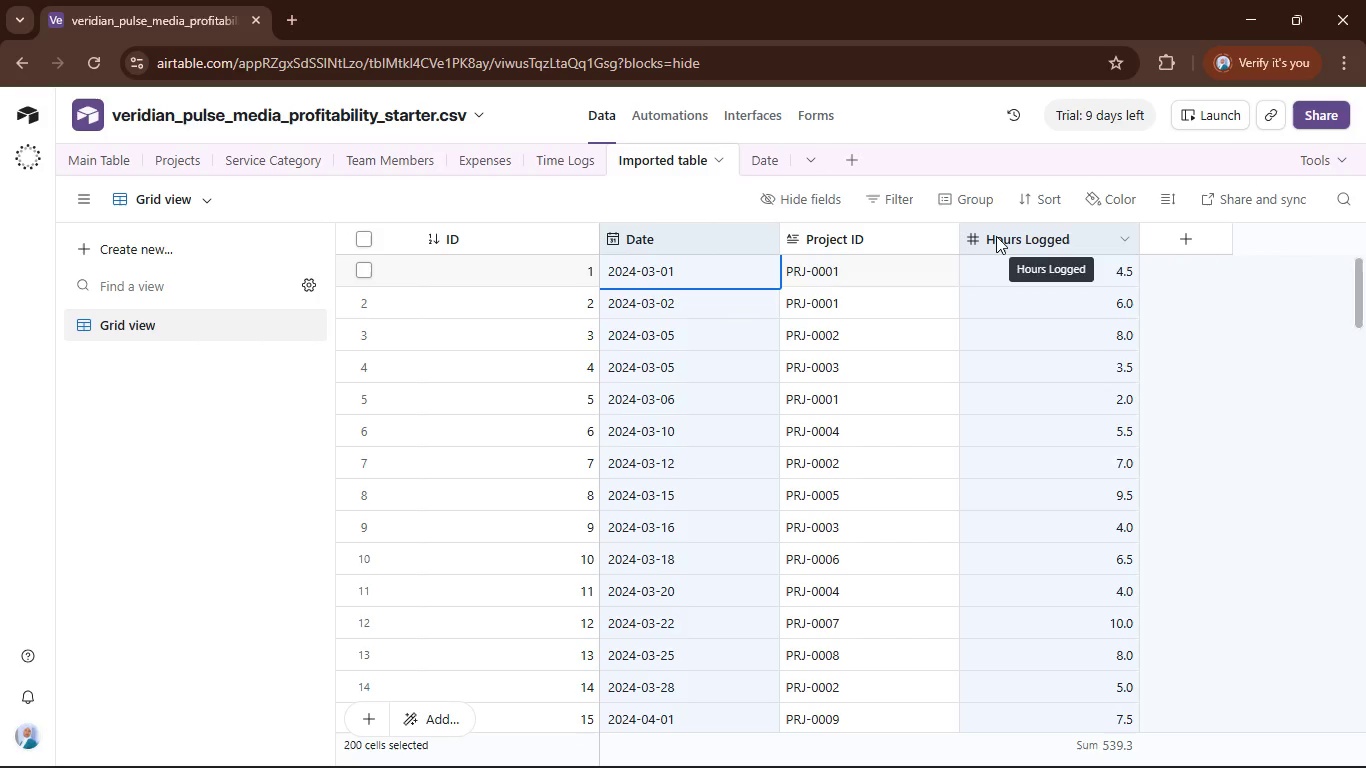 
right_click([996, 236])
 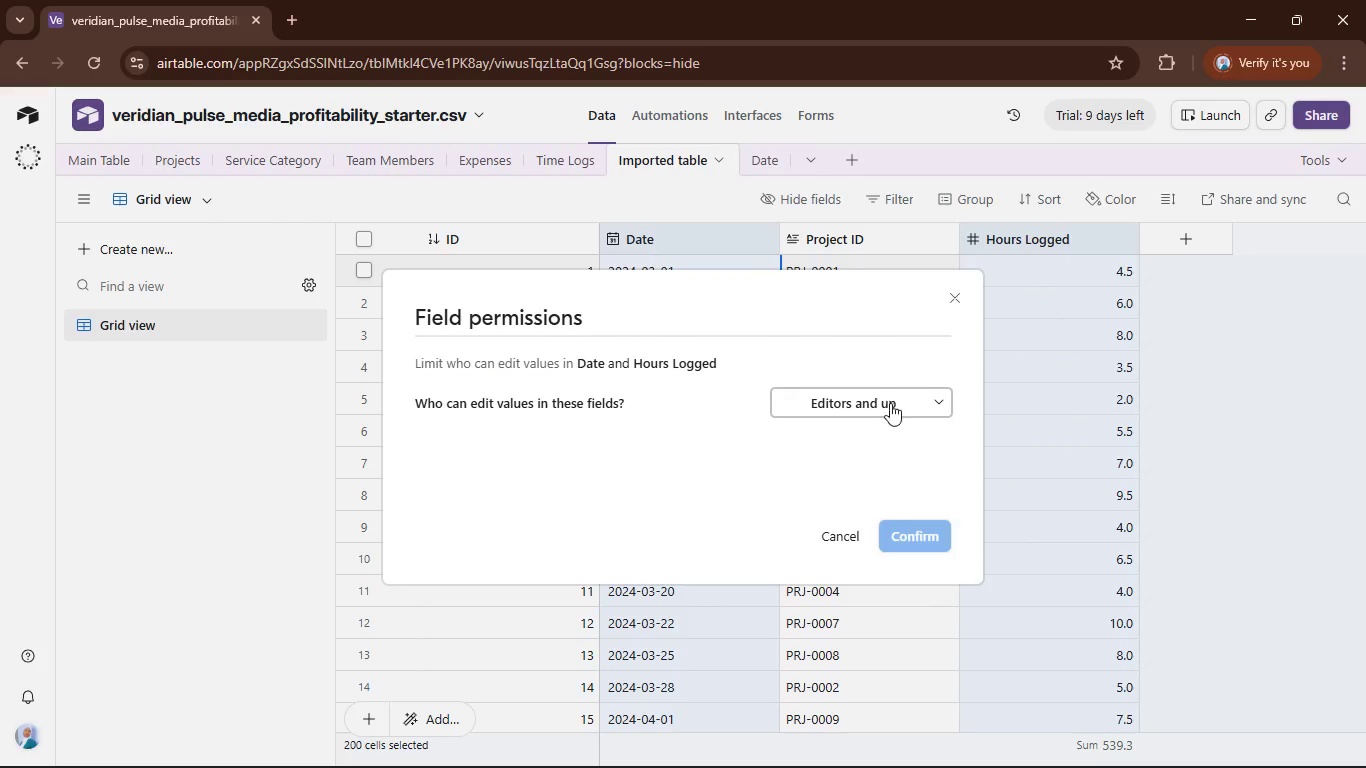 
wait(6.19)
 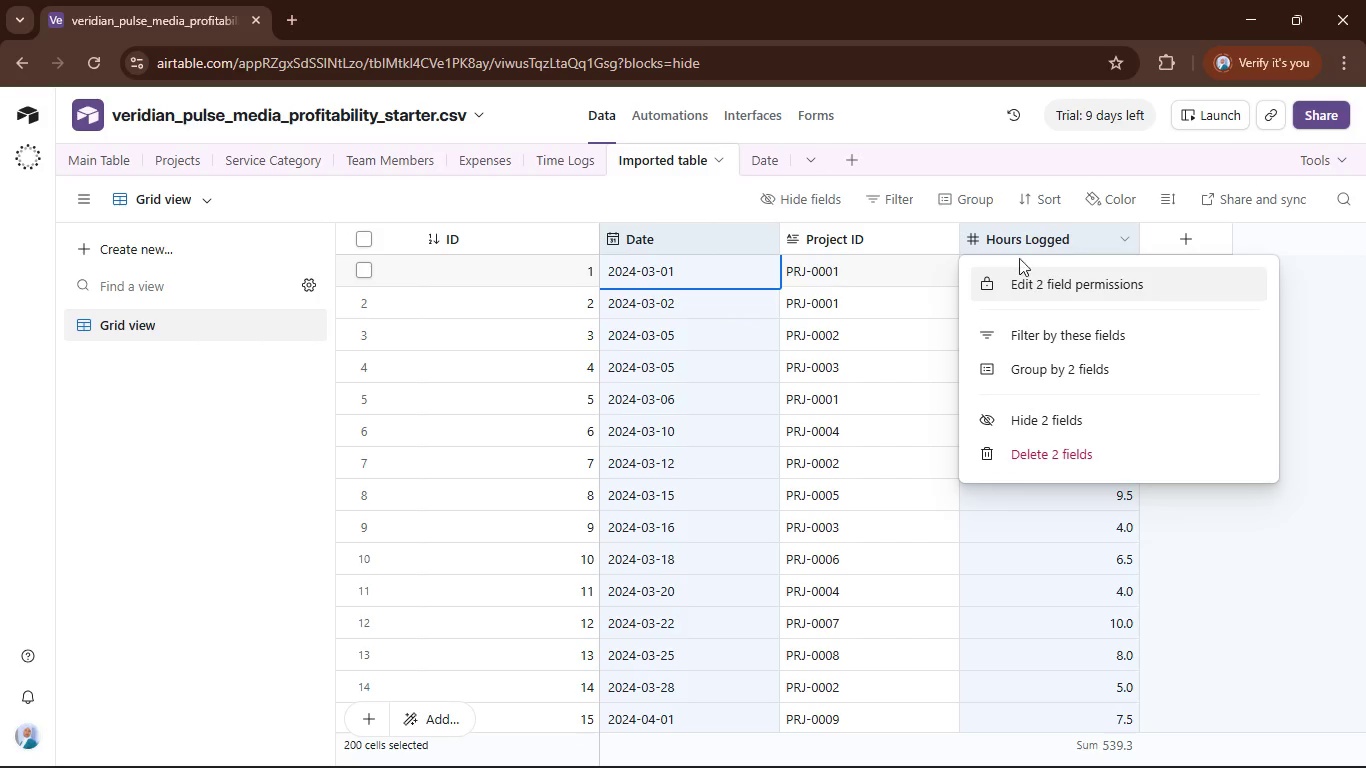 
left_click([853, 546])
 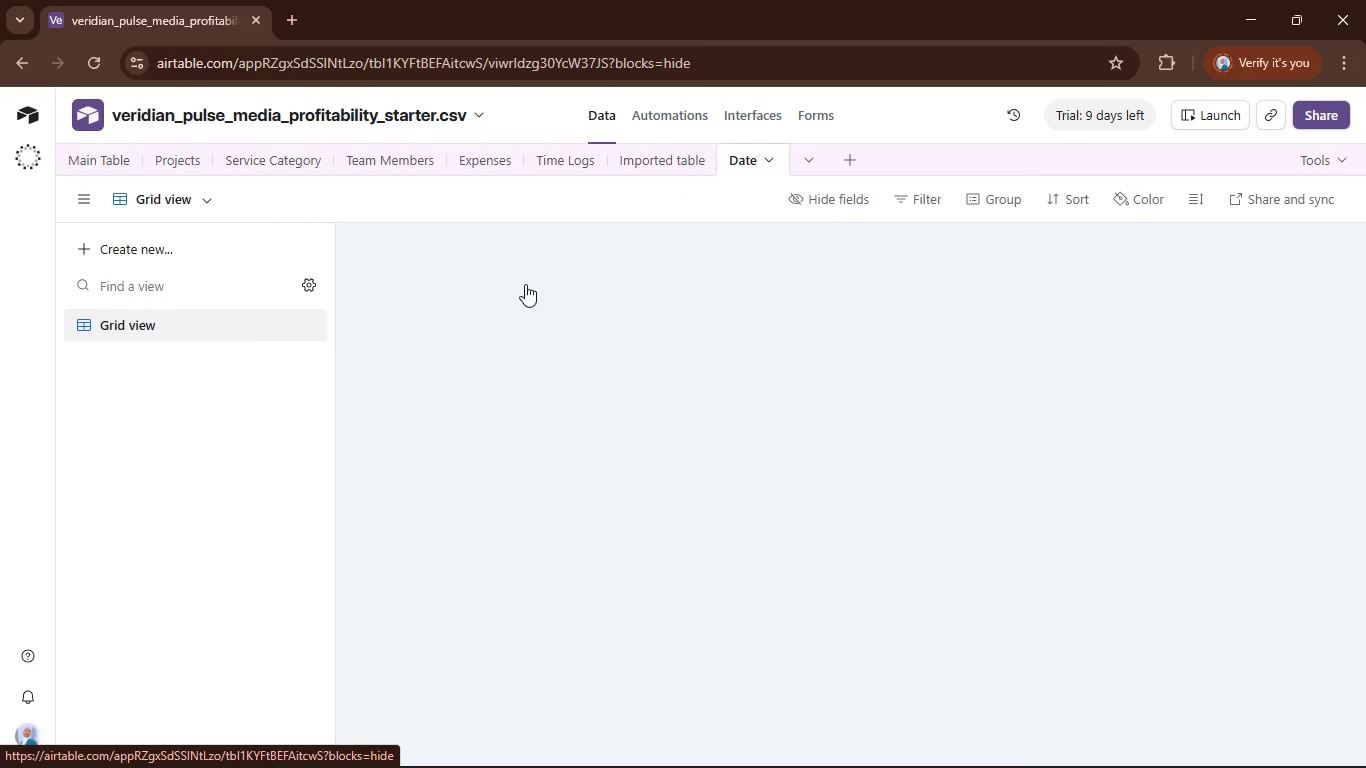 
scroll: coordinate [529, 347], scroll_direction: up, amount: 7.0
 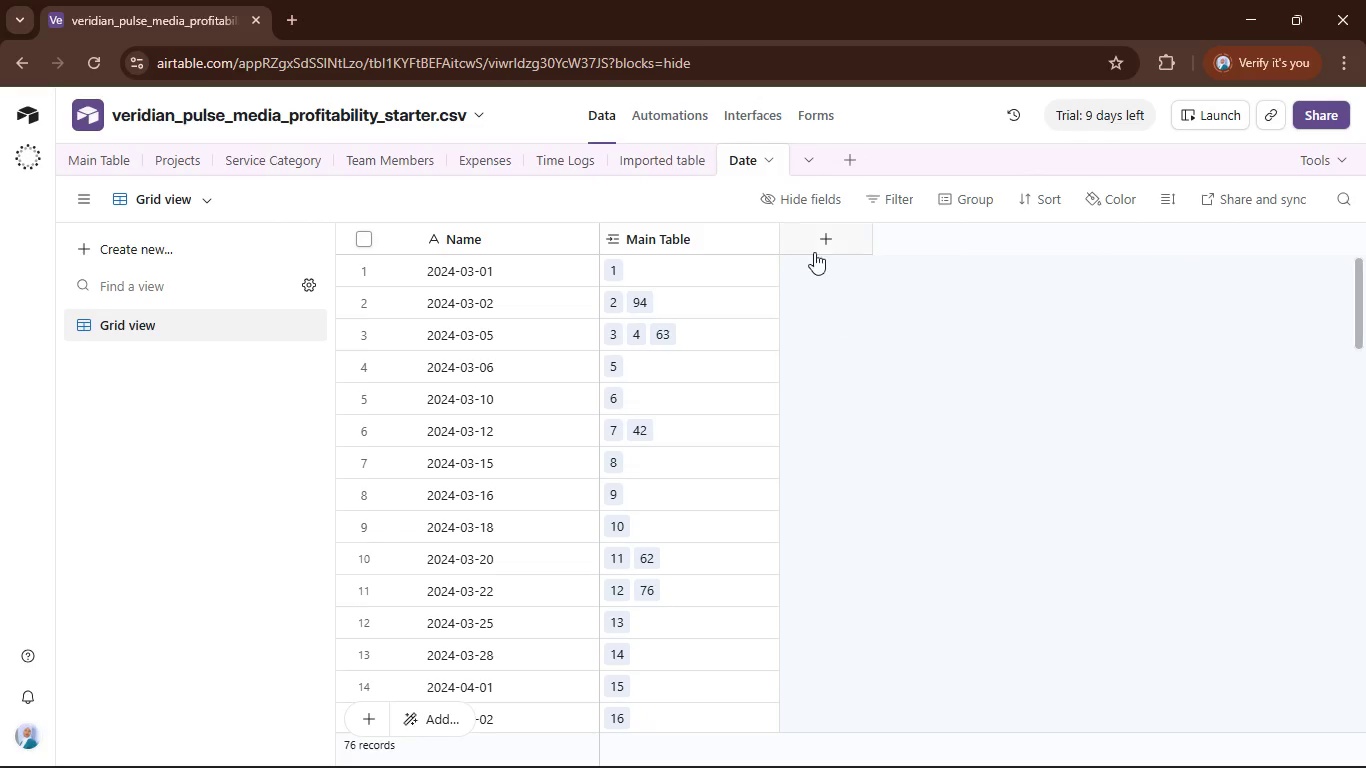 
left_click([822, 245])
 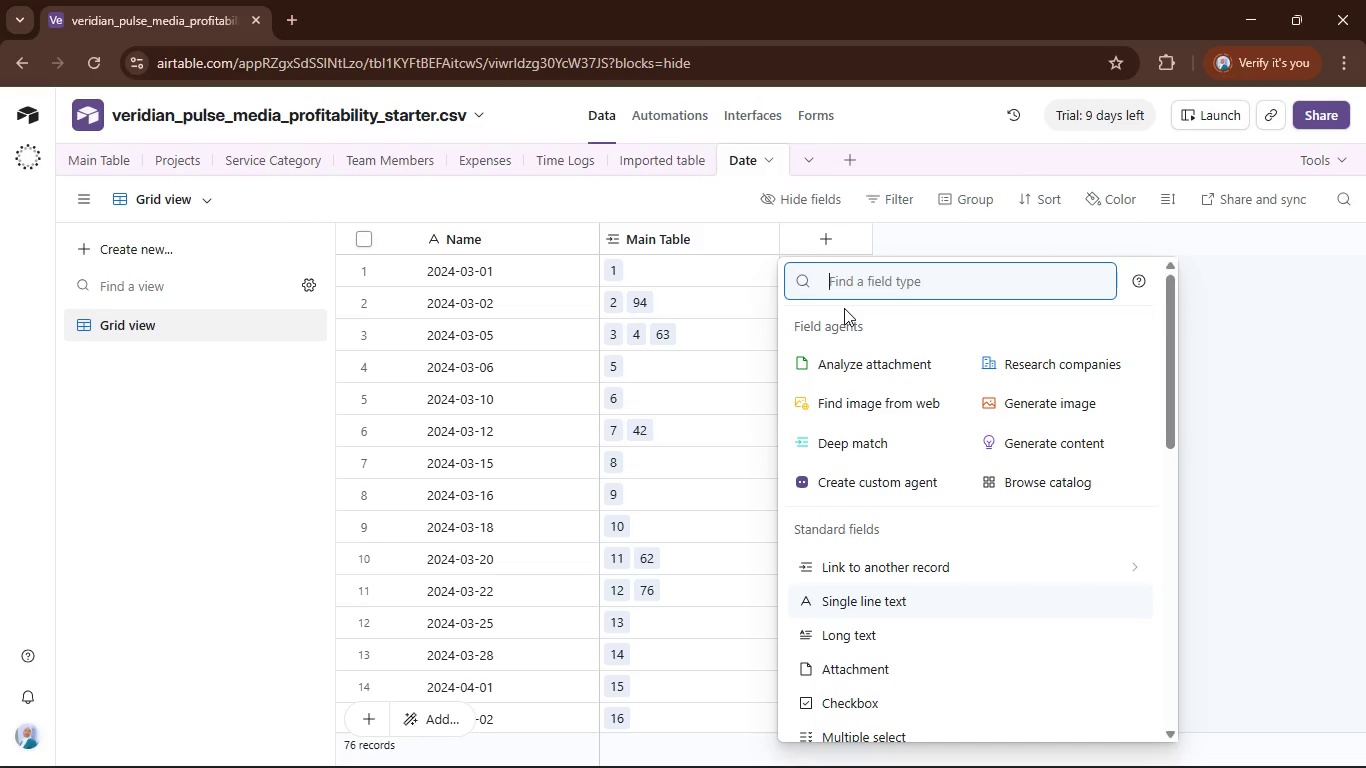 
type(rol)
 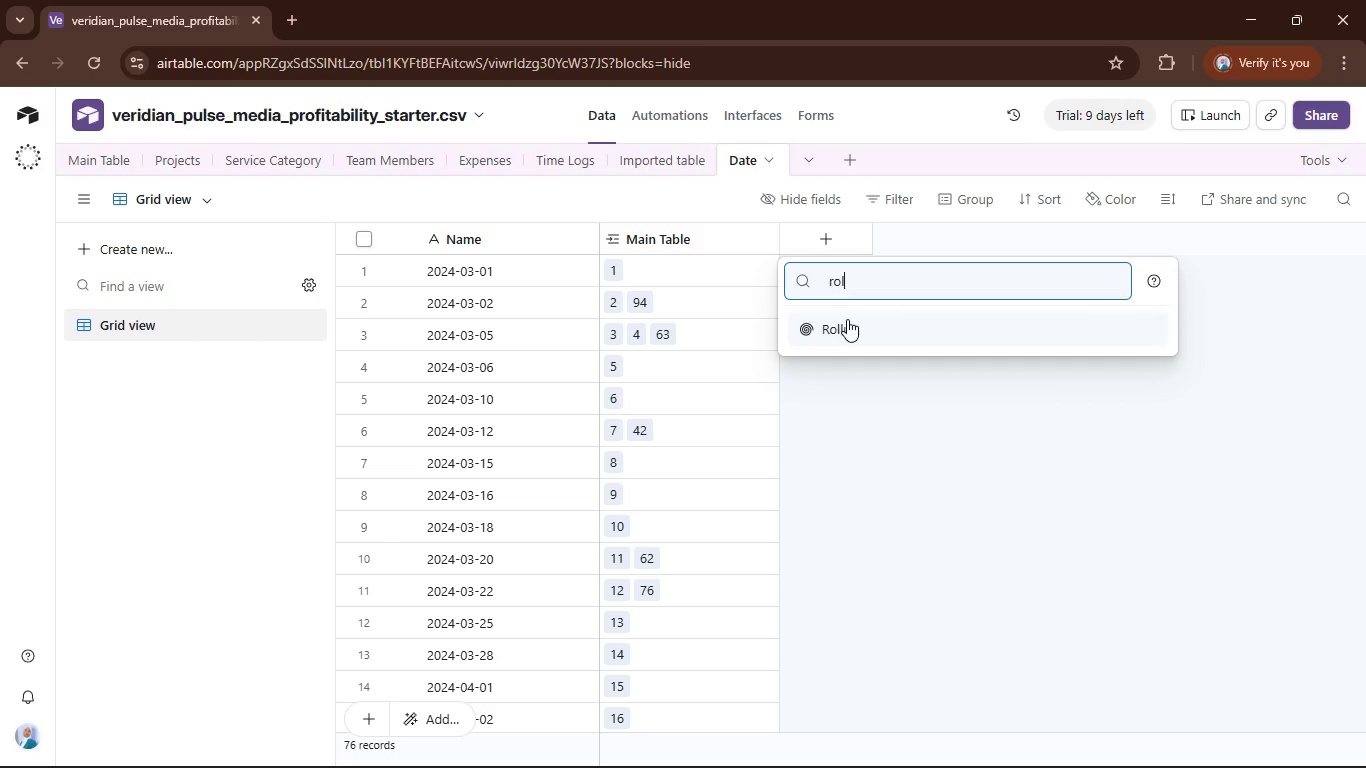 
left_click([554, 201])
 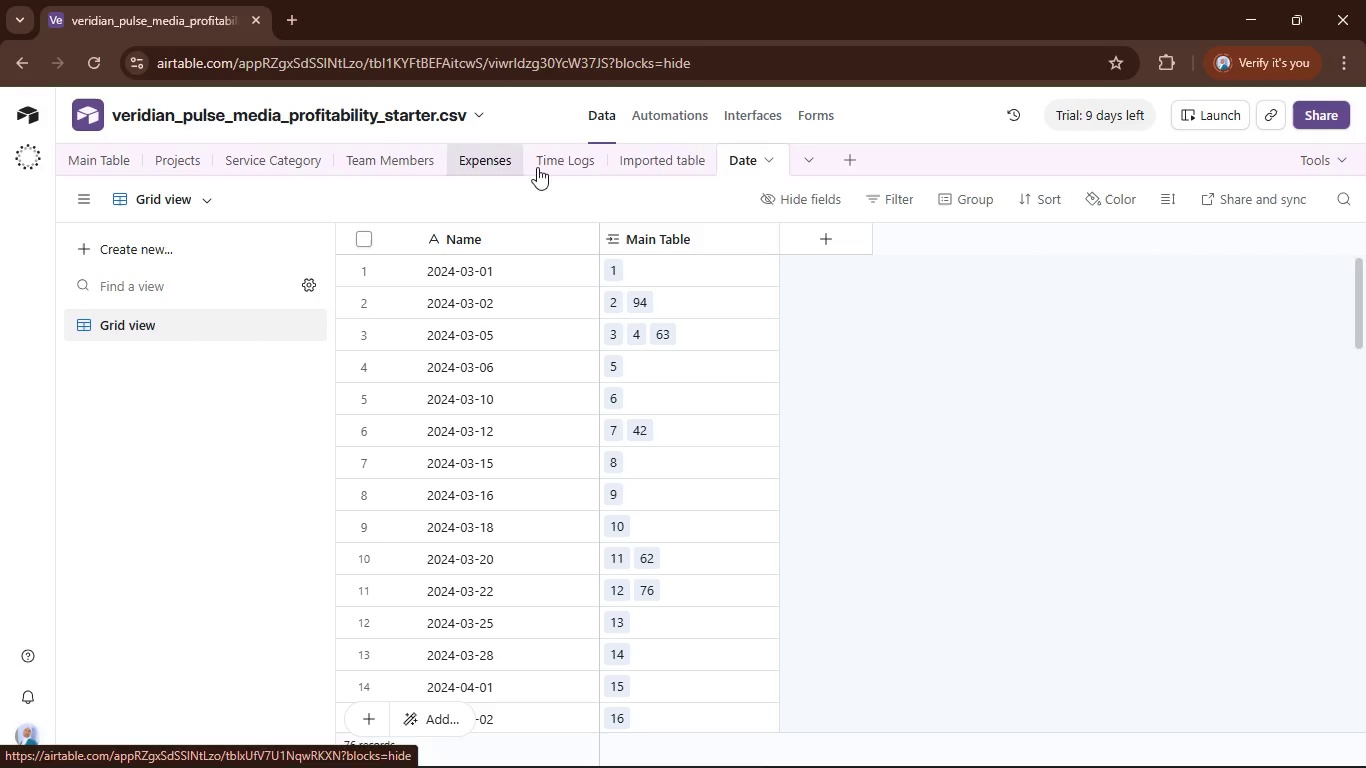 
left_click([663, 155])
 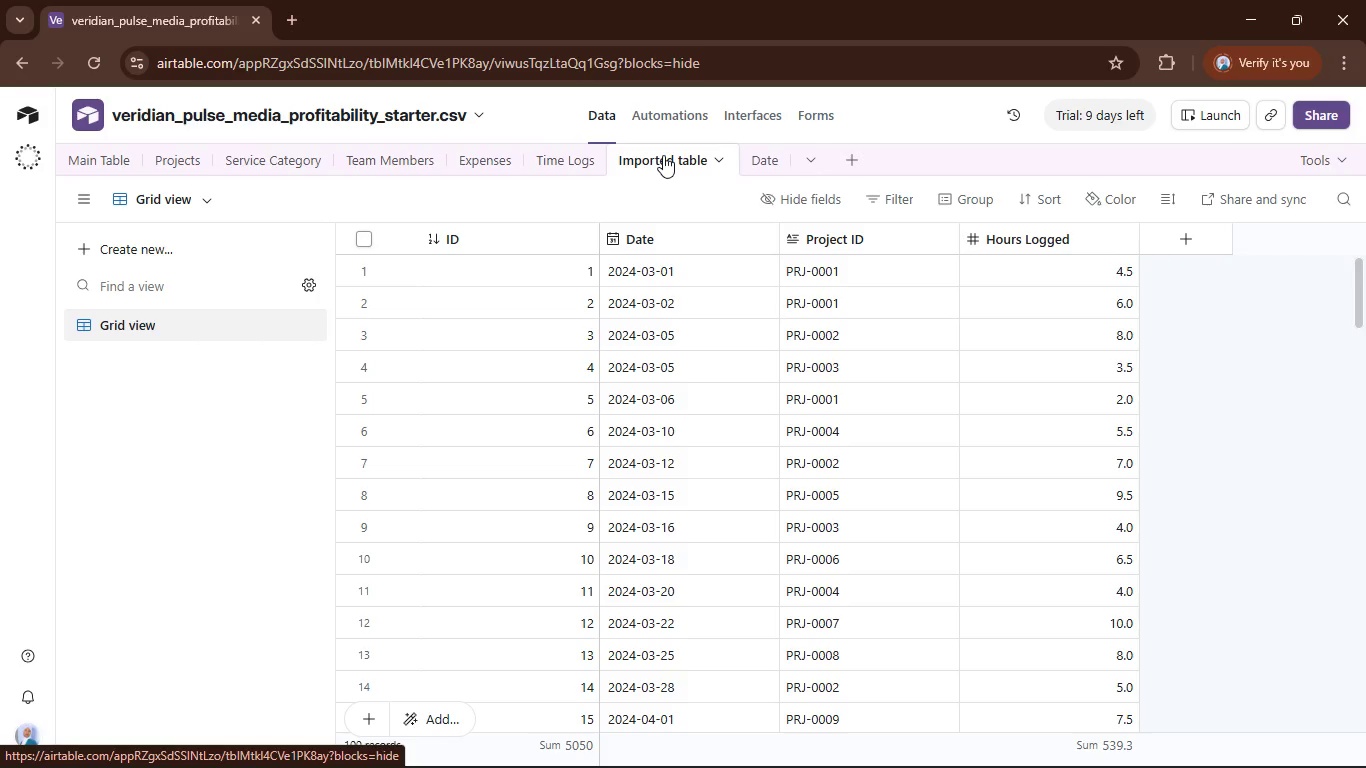 
left_click([676, 241])
 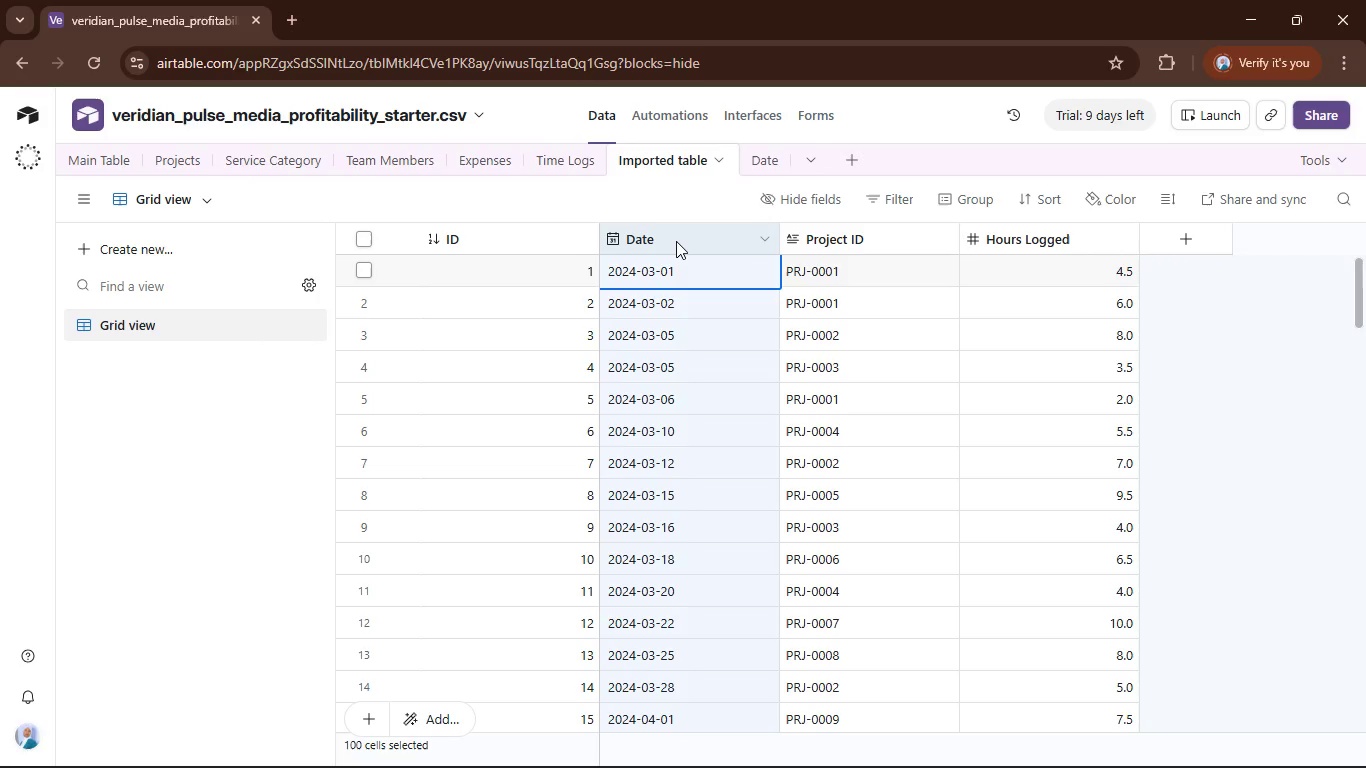 
right_click([676, 241])
 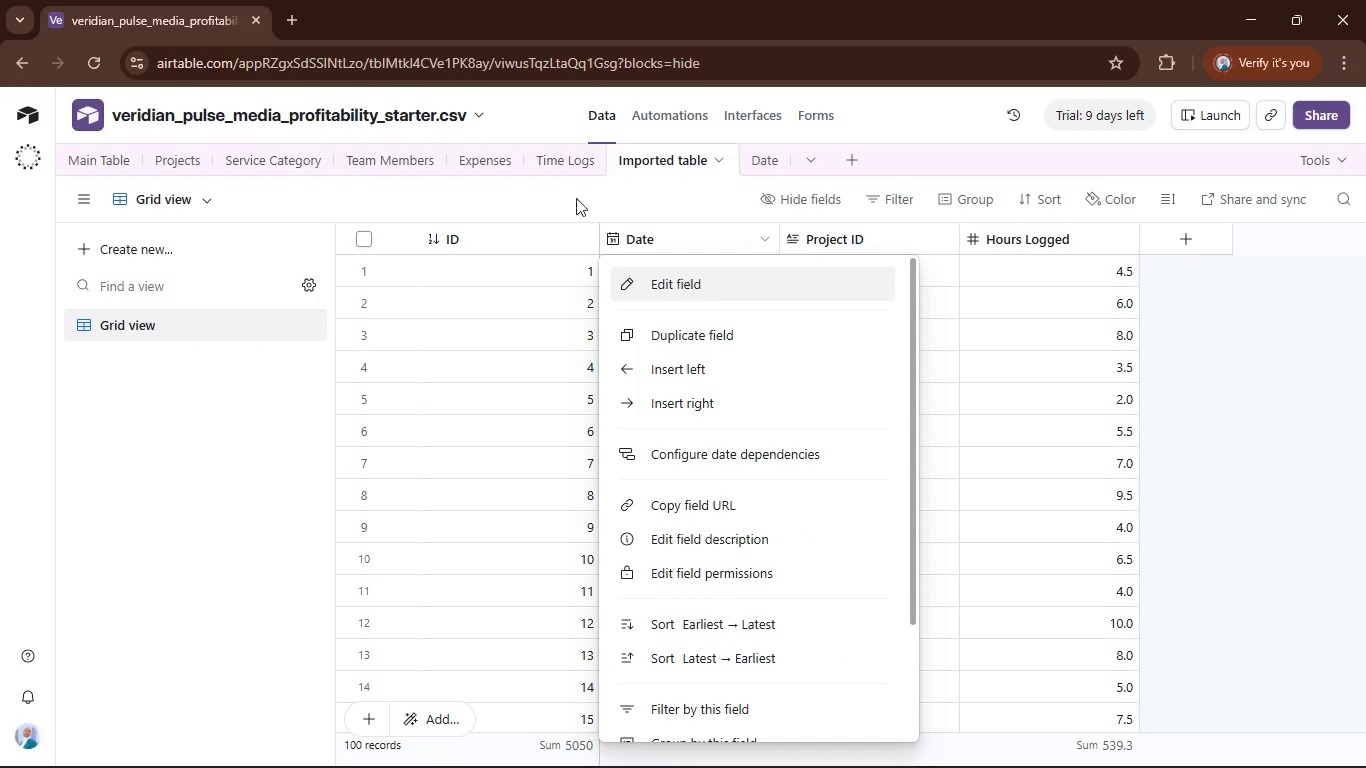 
left_click([670, 278])
 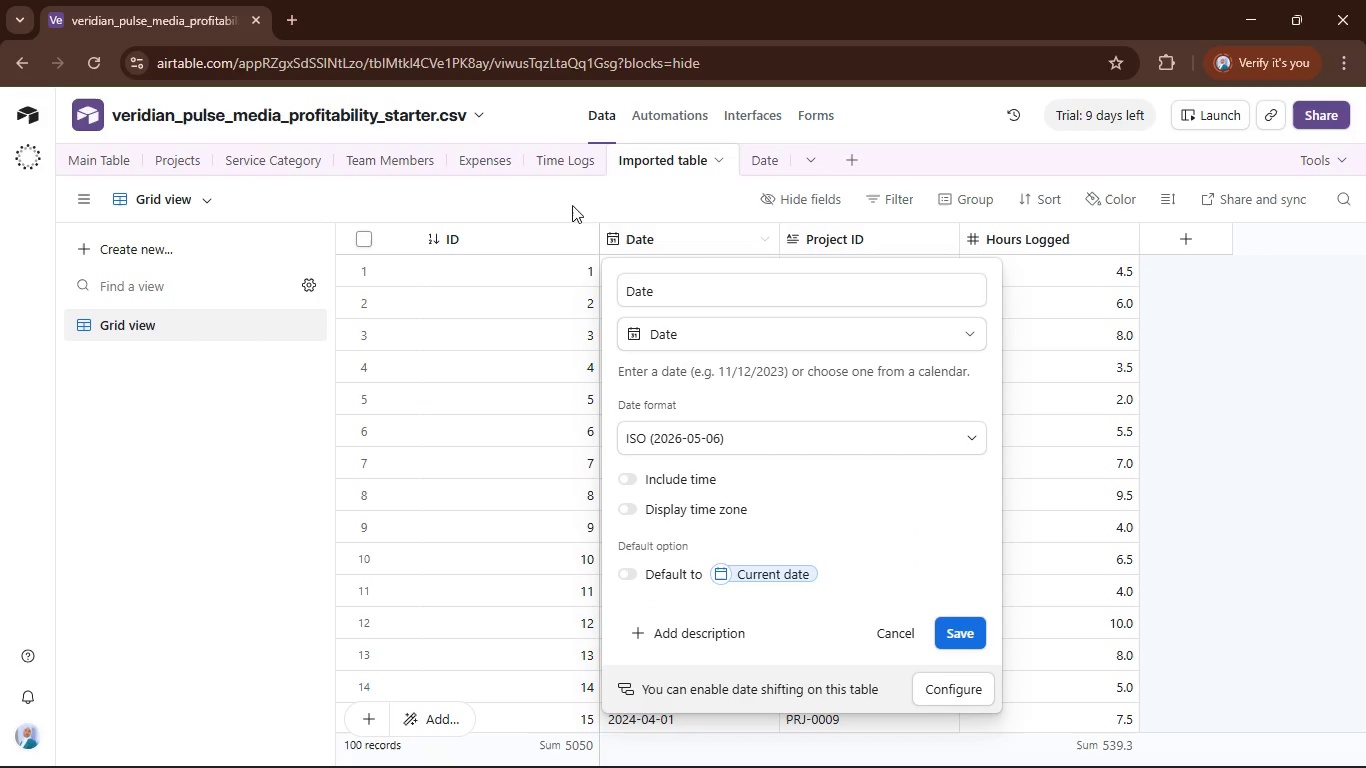 
left_click([686, 229])
 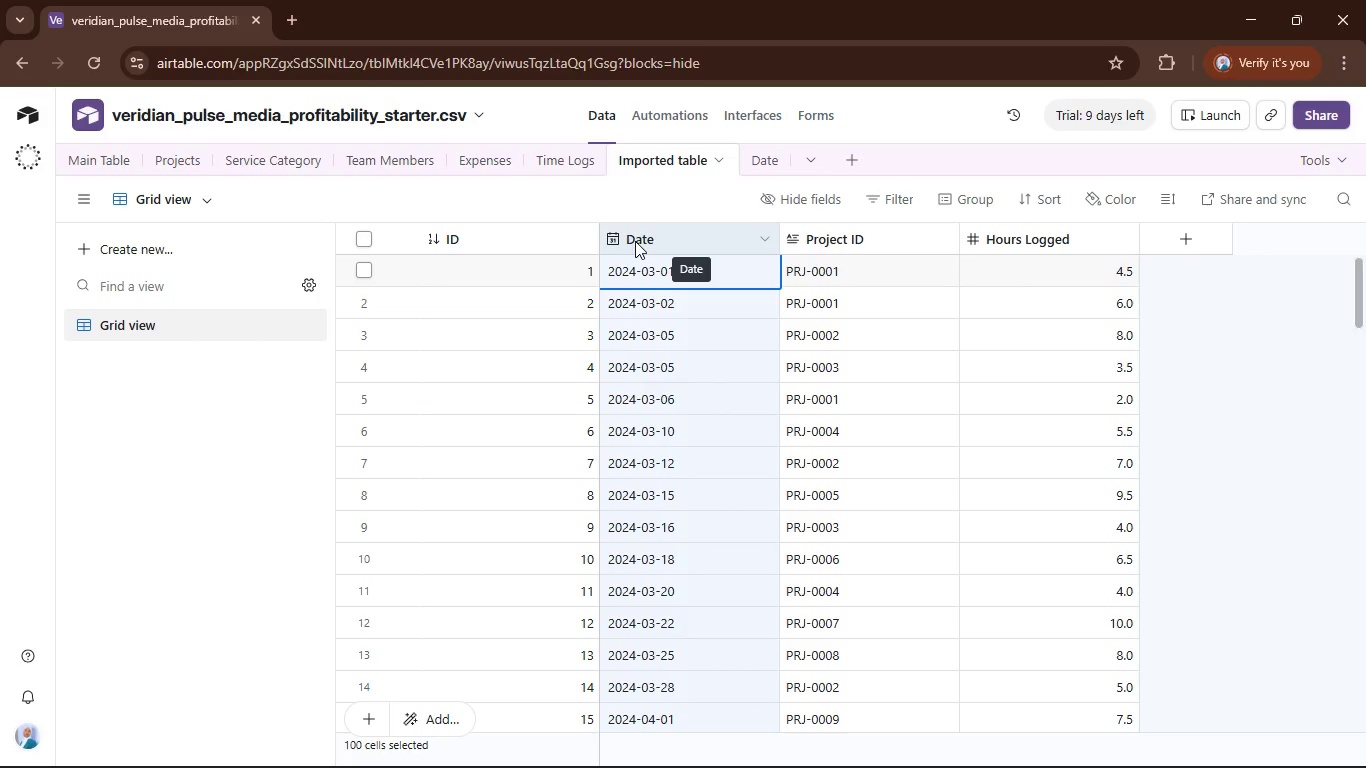 
double_click([635, 241])
 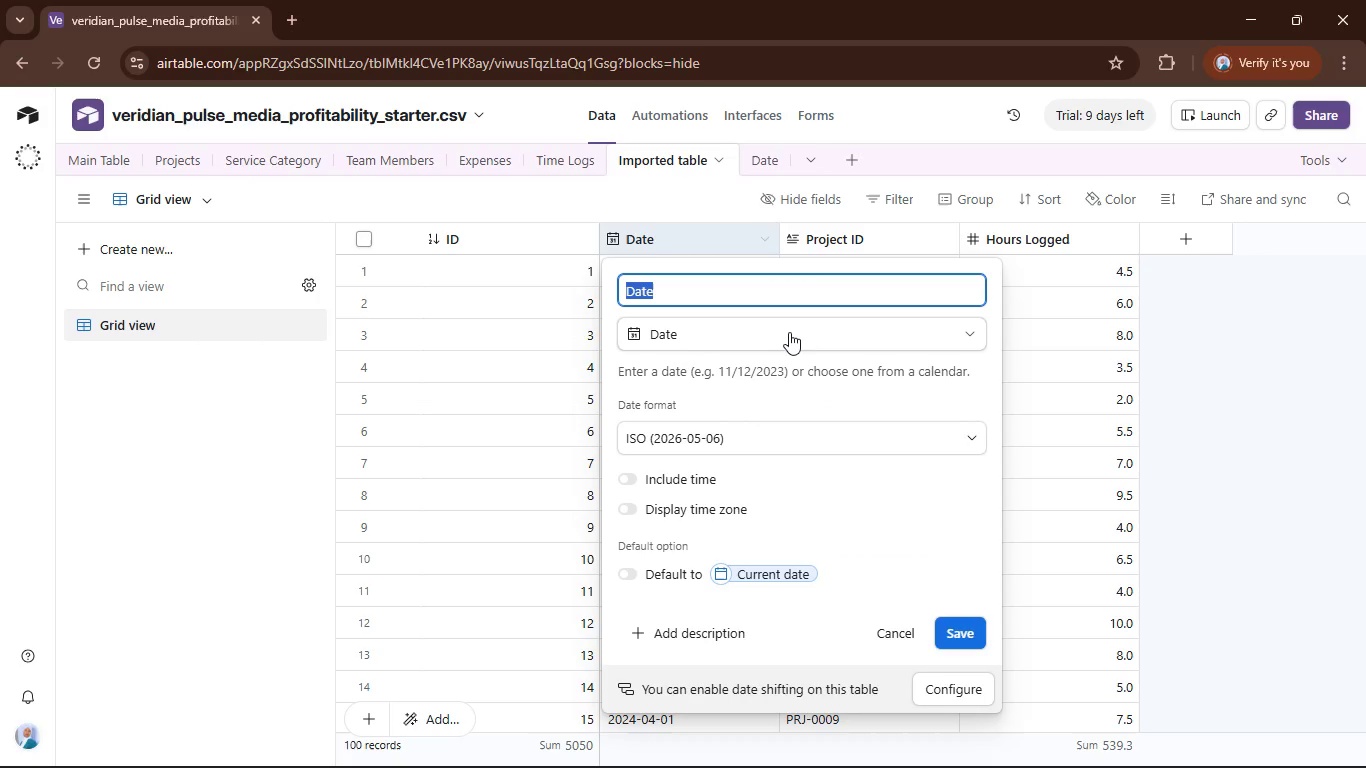 
left_click([789, 332])
 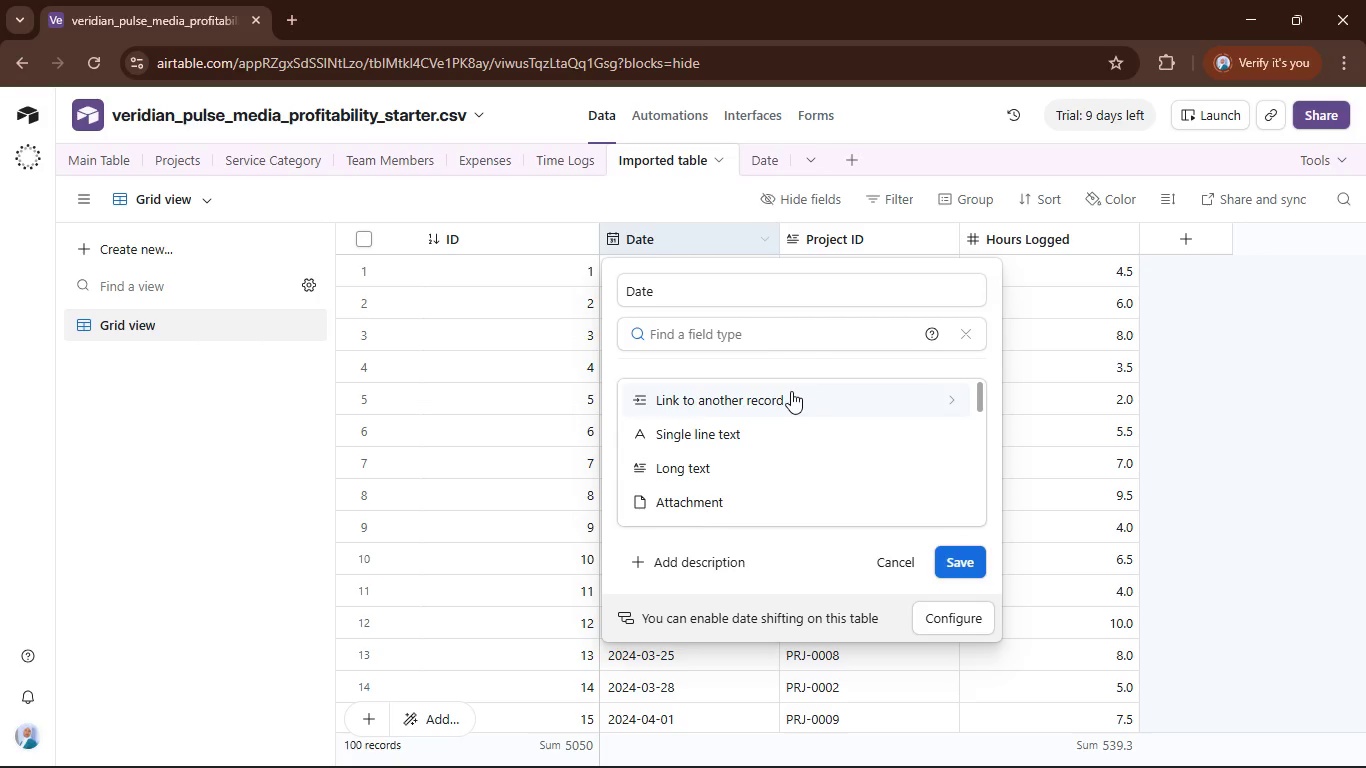 
left_click([792, 391])
 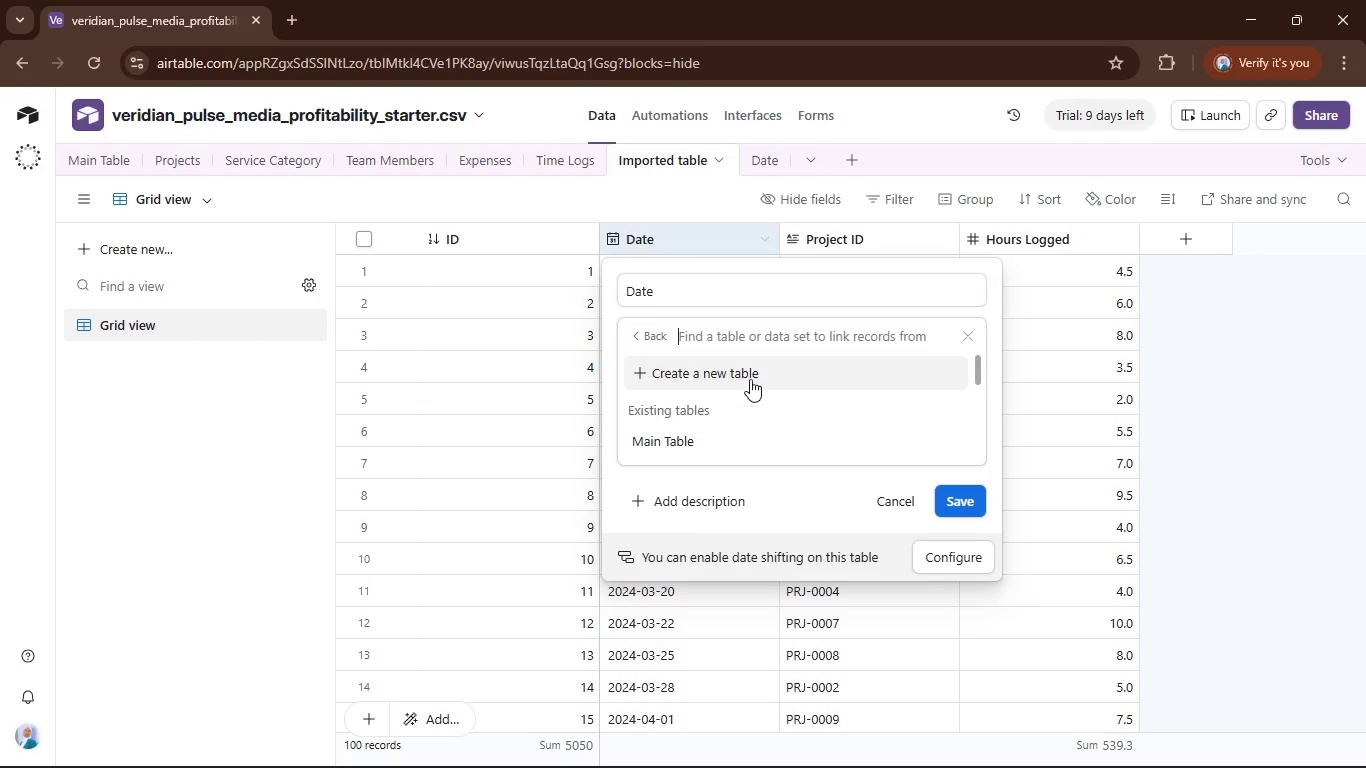 
left_click([749, 375])
 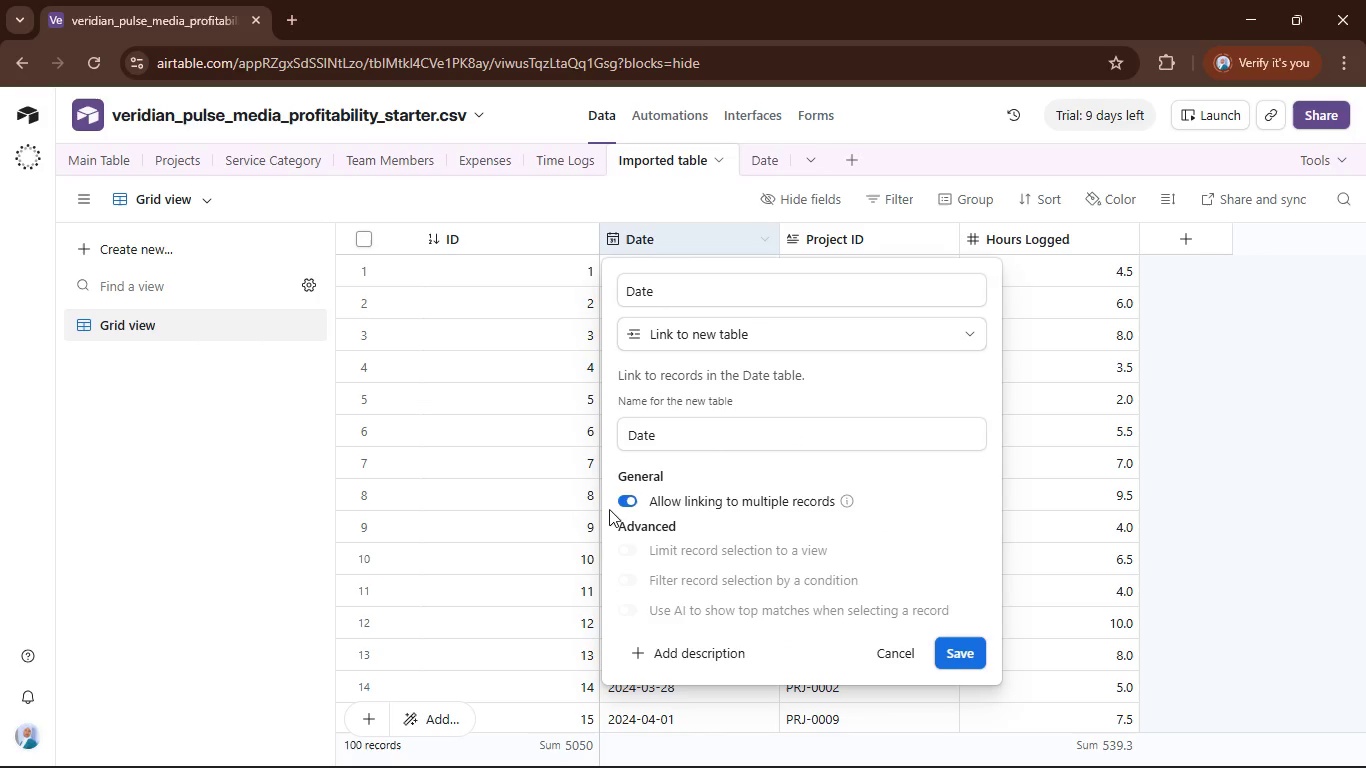 
left_click([635, 497])
 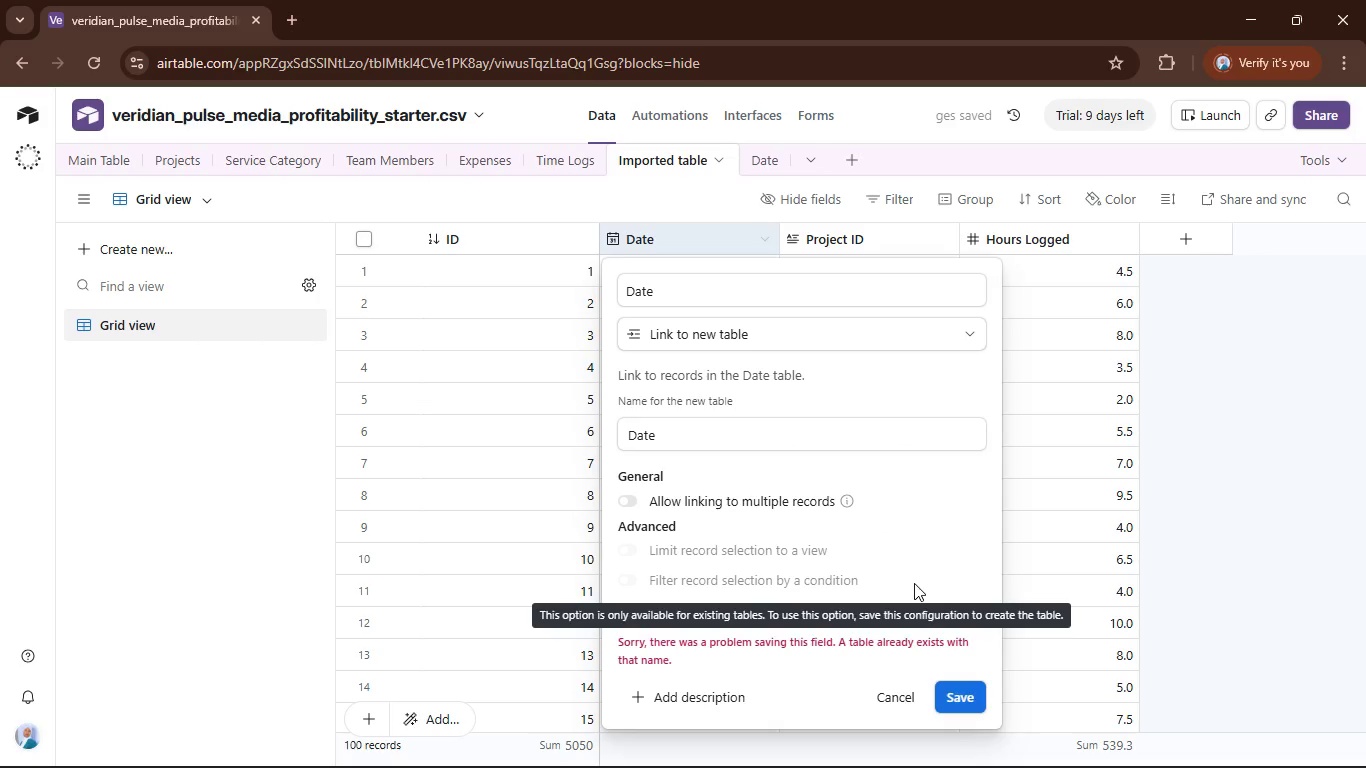 
left_click([694, 294])
 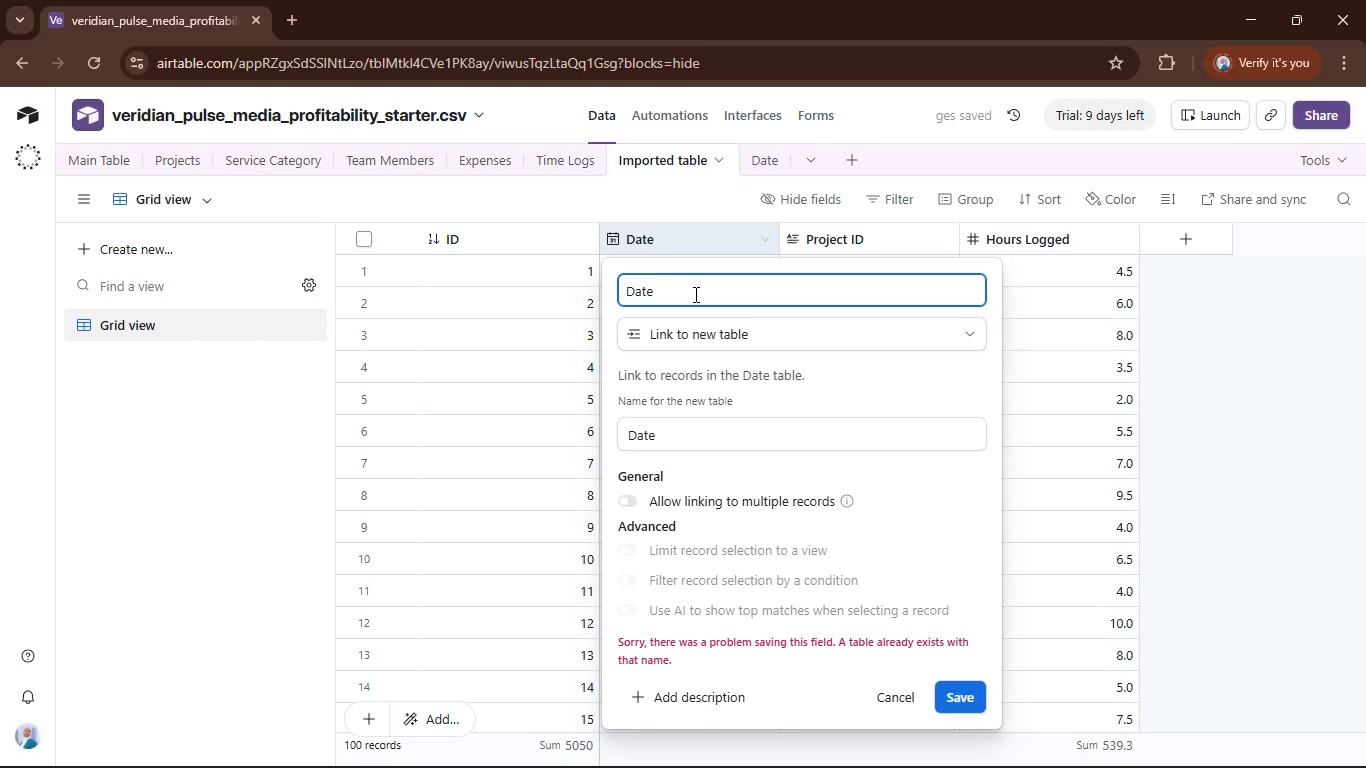 
key(2)
 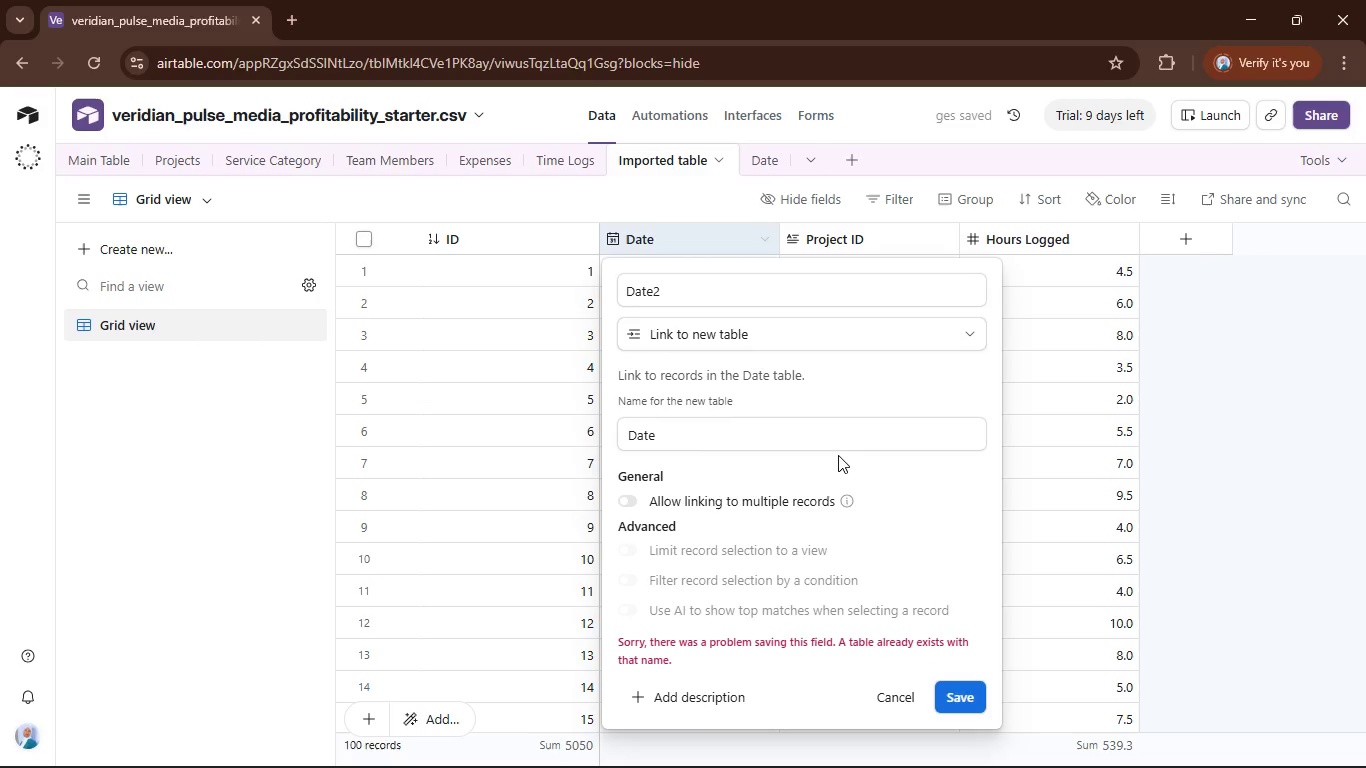 
wait(7.11)
 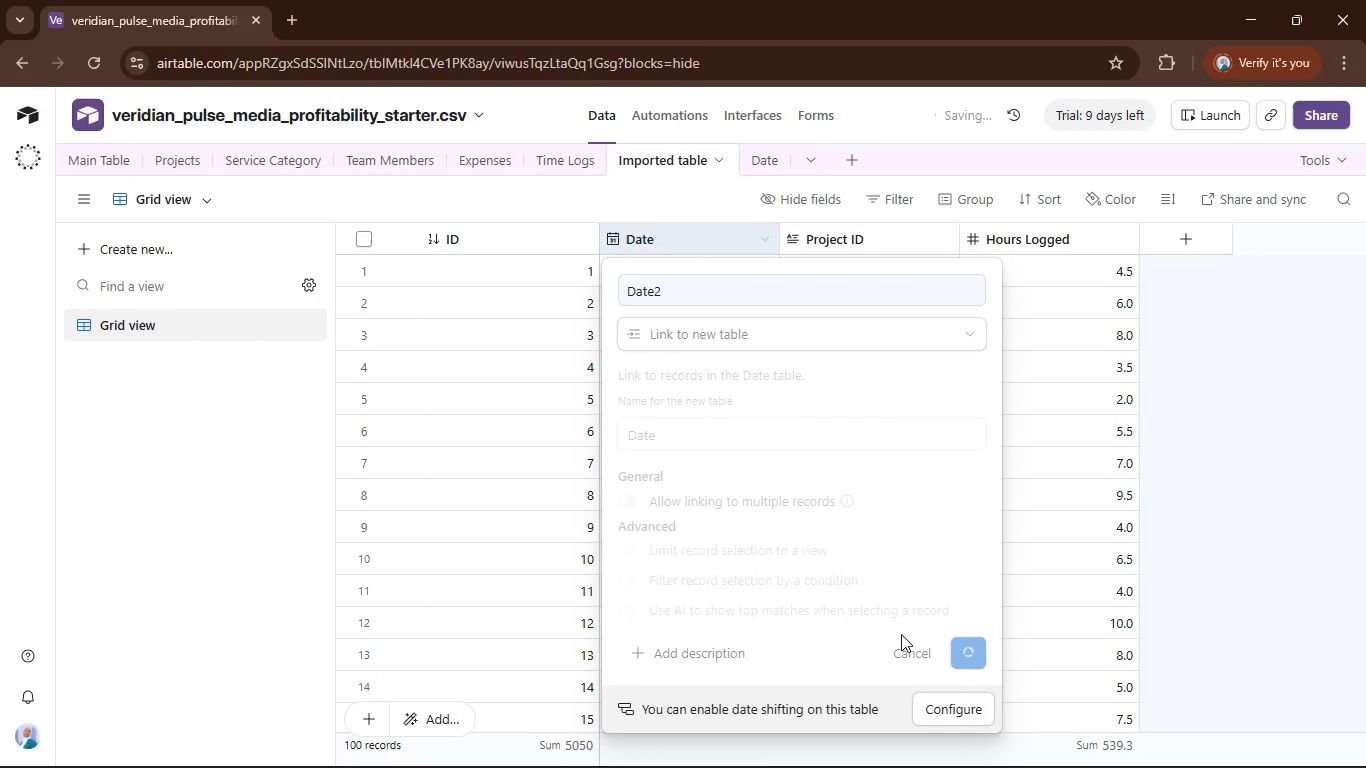 
scroll: coordinate [838, 455], scroll_direction: down, amount: 2.0
 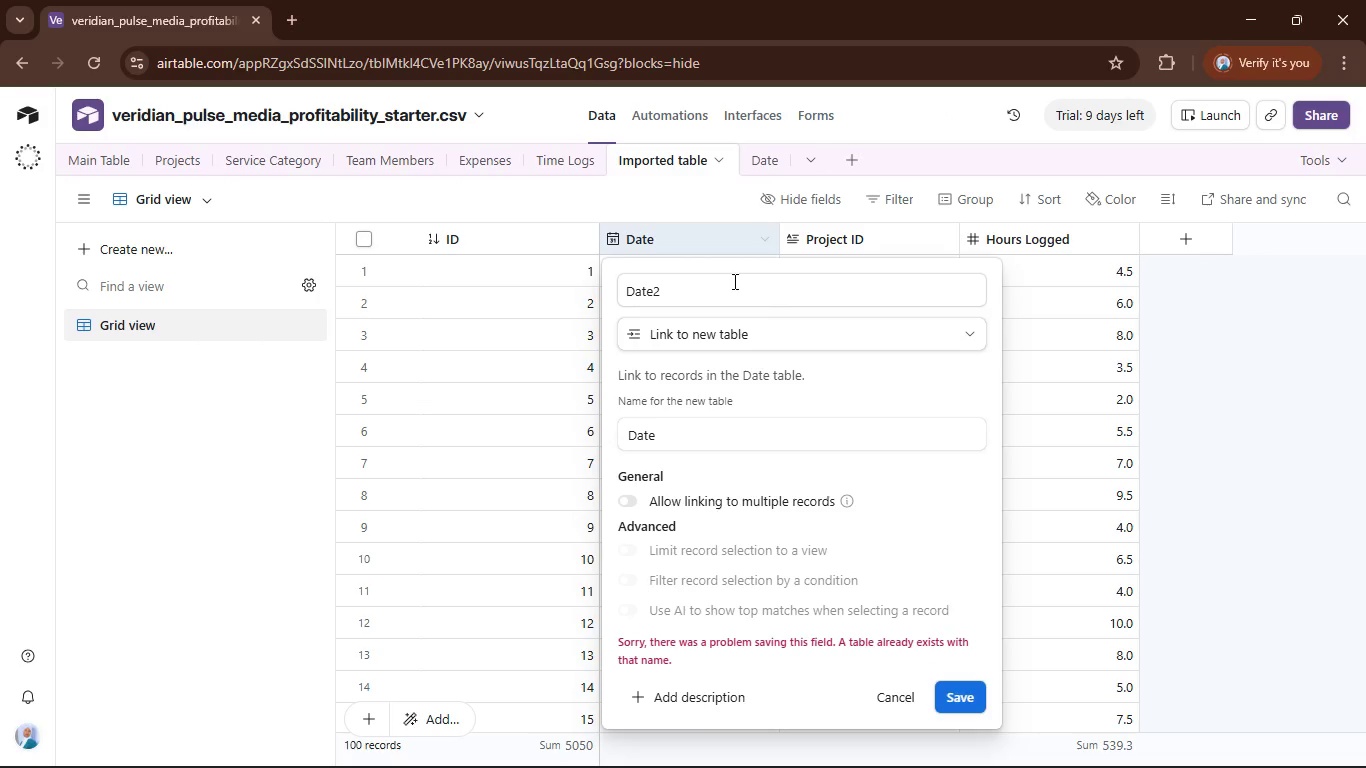 
left_click([733, 281])
 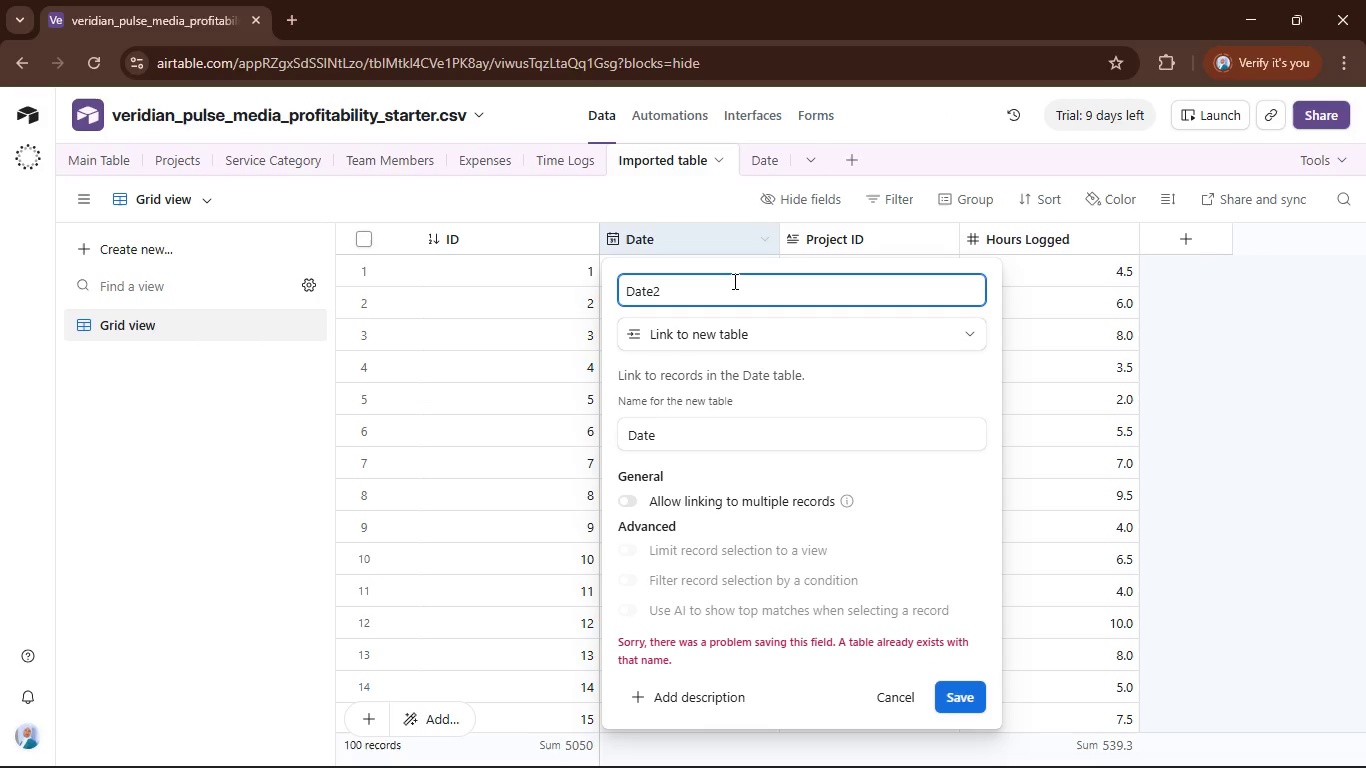 
key(Backspace)
 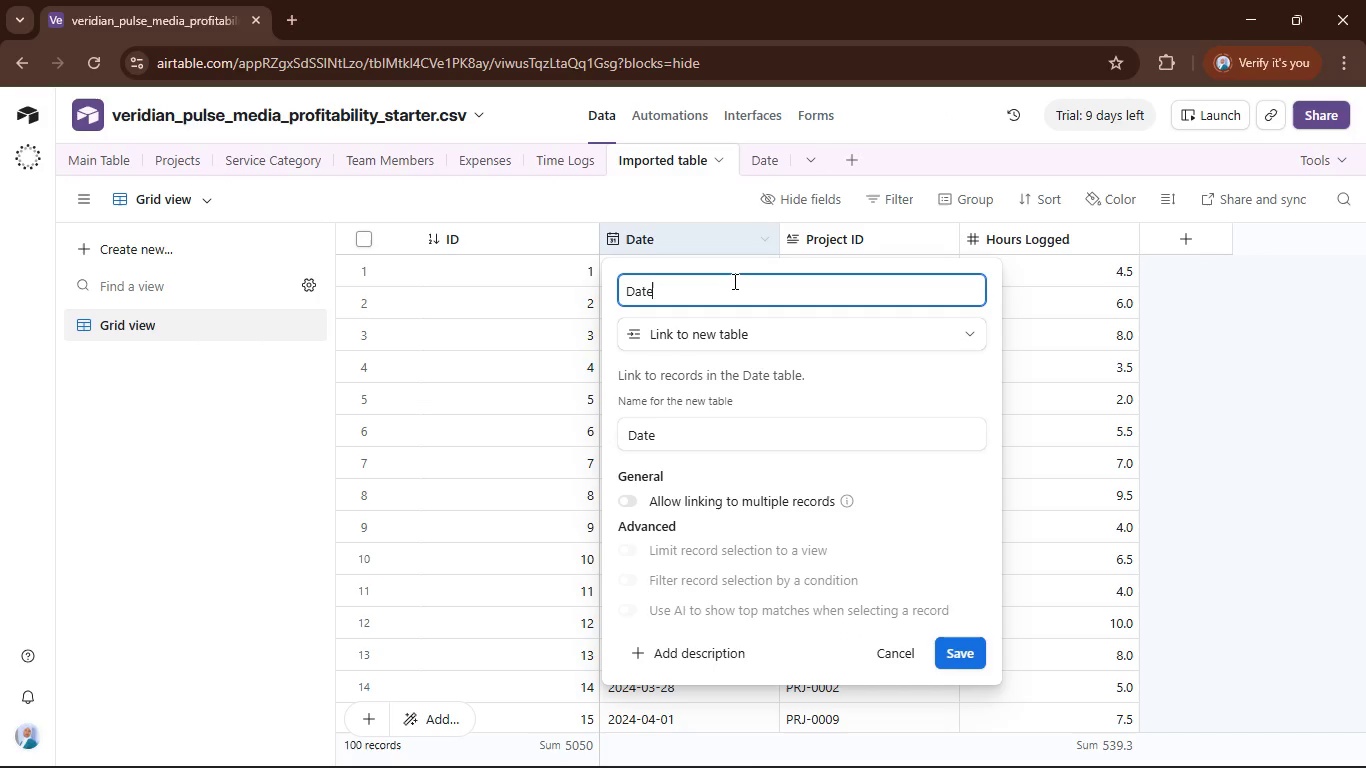 
key(Shift+Minus)
 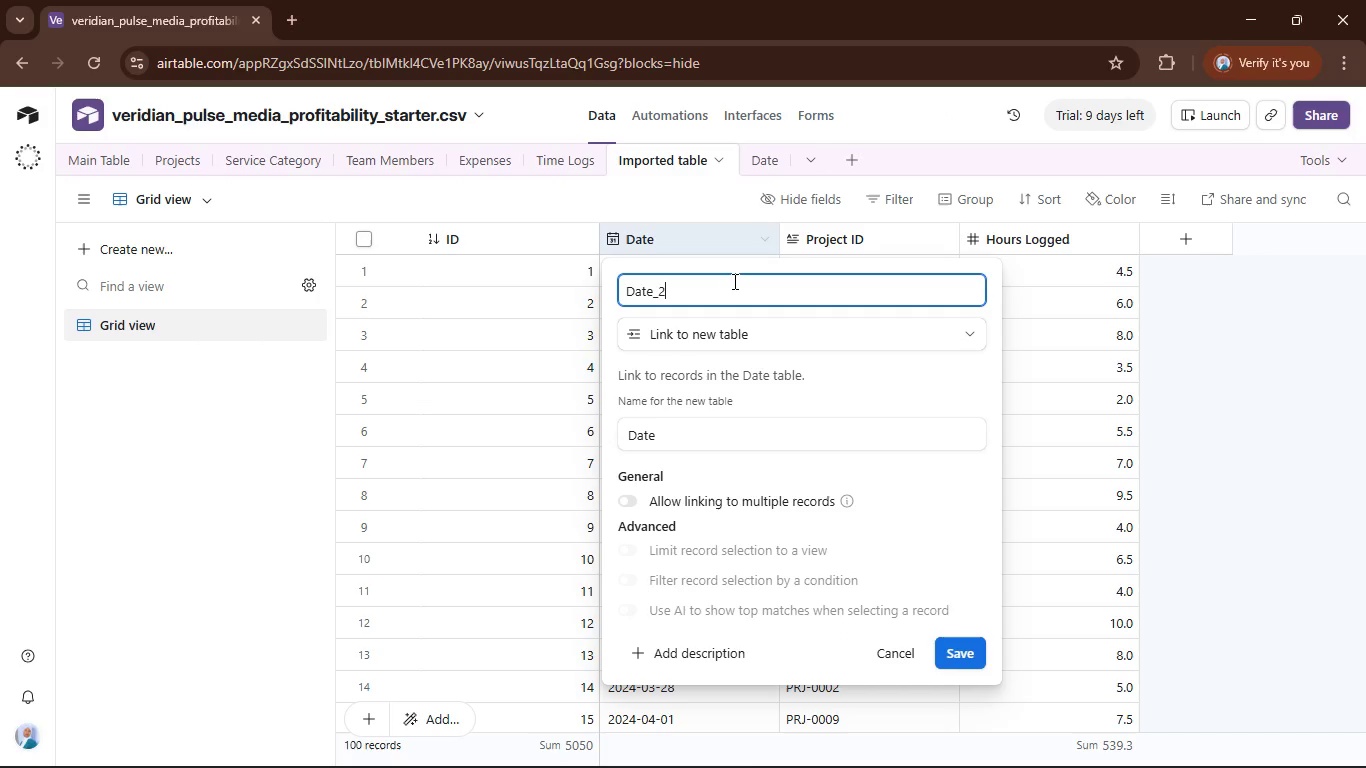 
key(2)
 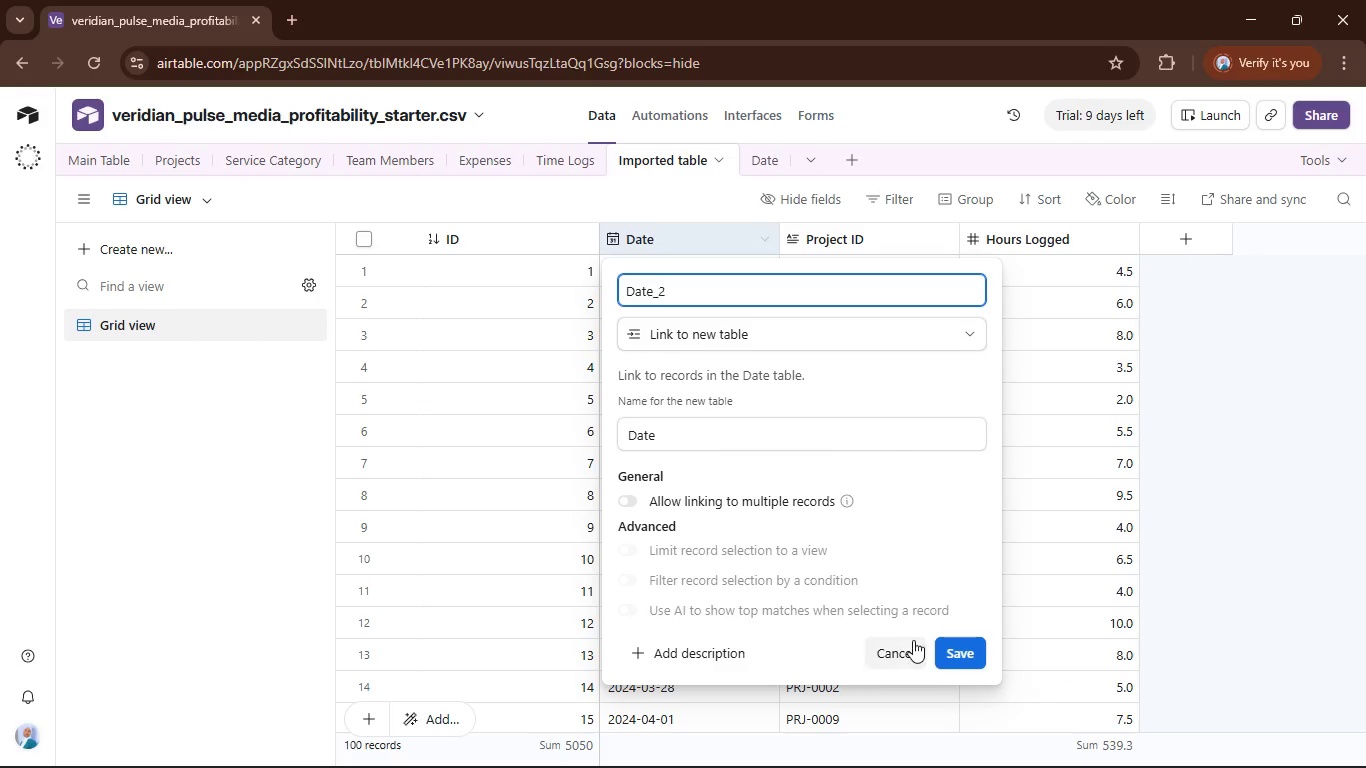 
left_click([953, 659])
 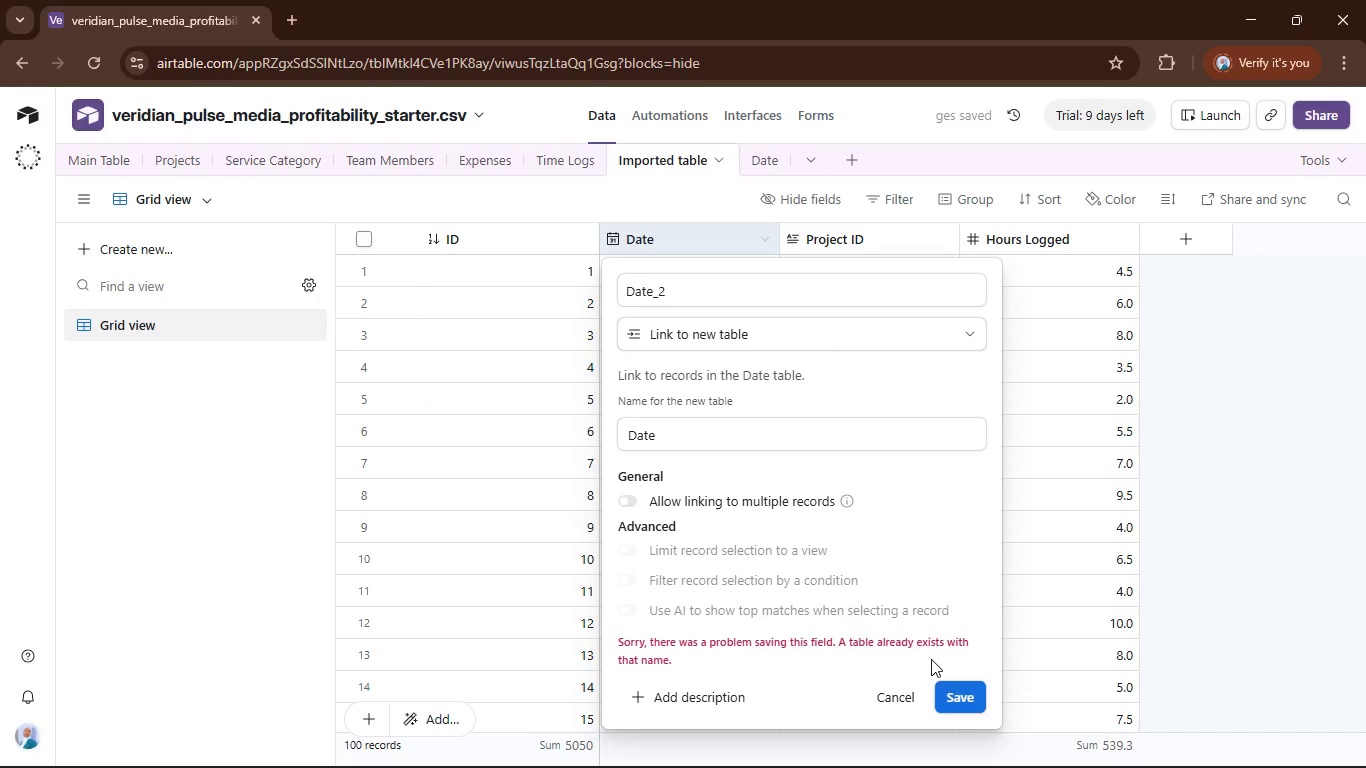 
wait(7.64)
 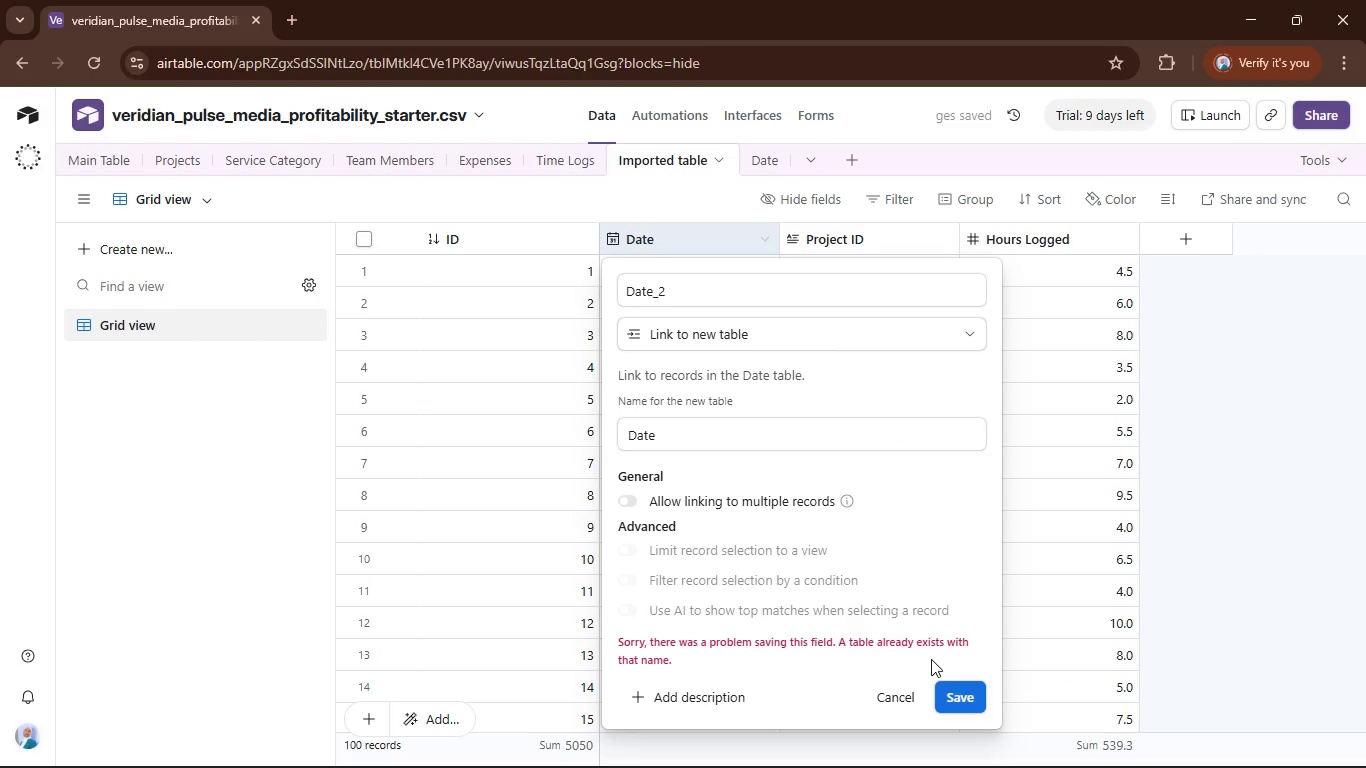 
scroll: coordinate [847, 573], scroll_direction: down, amount: 3.0
 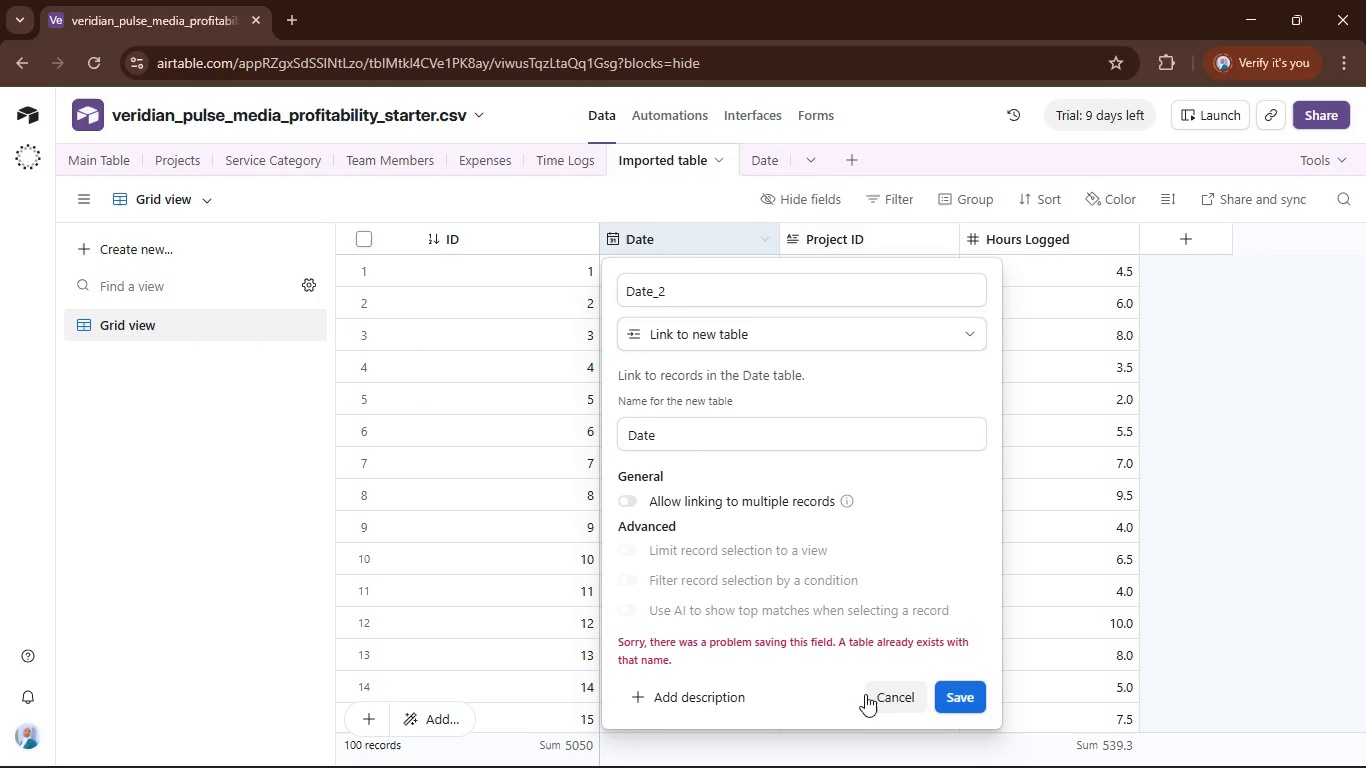 
left_click([891, 696])
 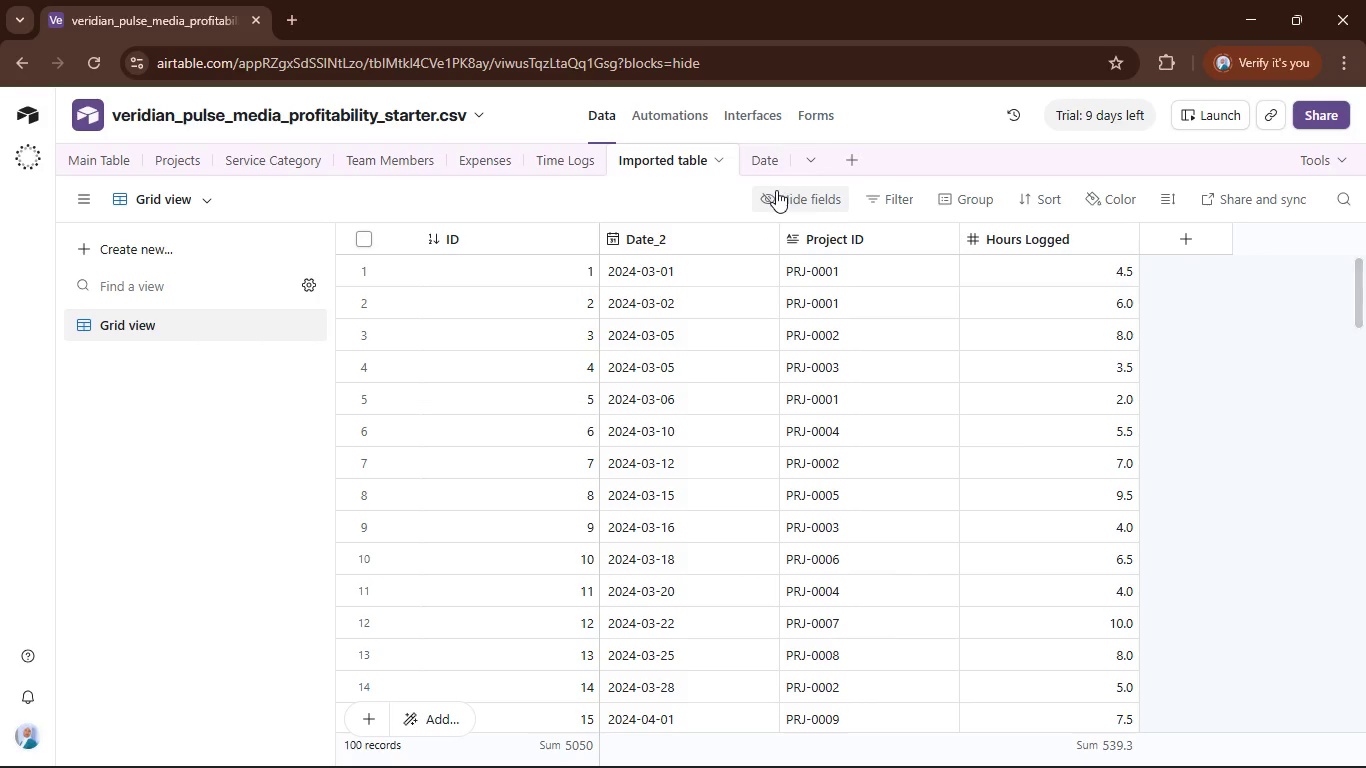 
left_click([760, 170])
 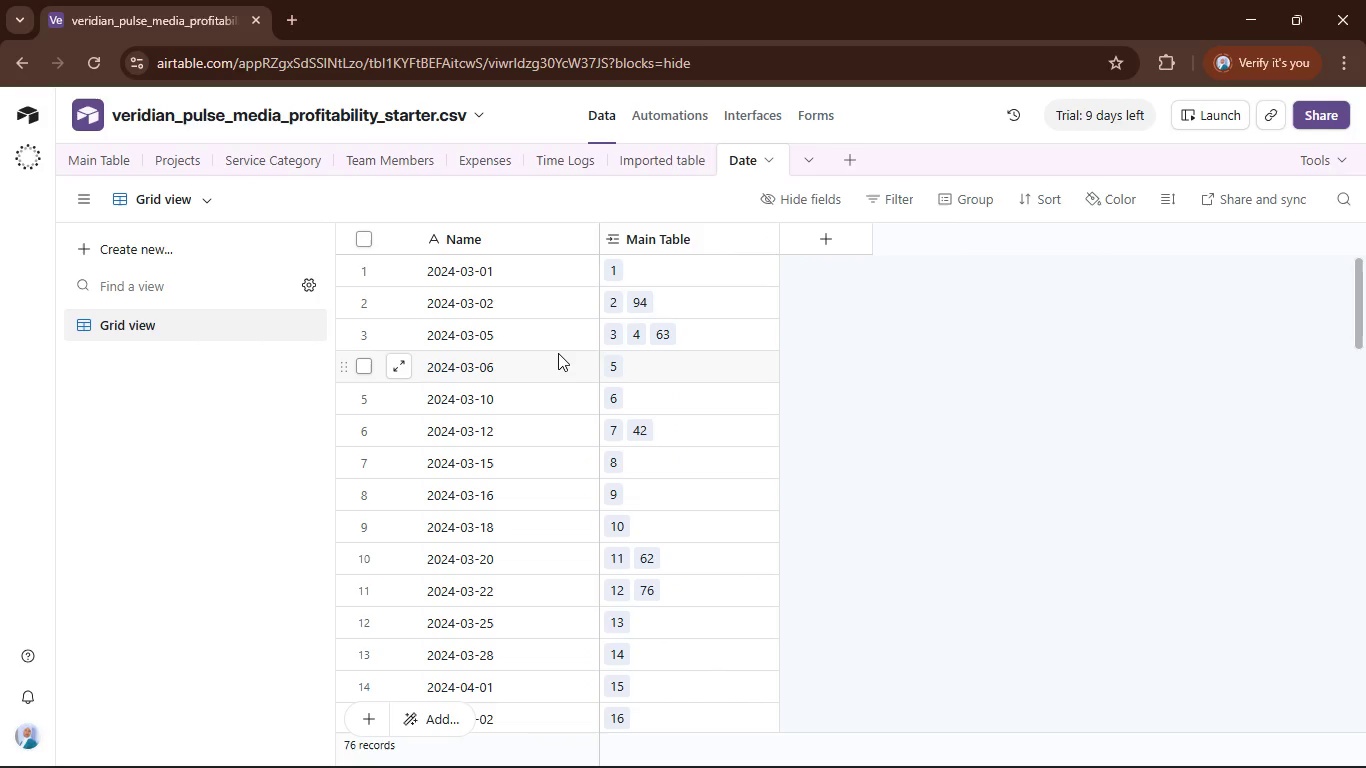 
scroll: coordinate [558, 353], scroll_direction: up, amount: 1.0
 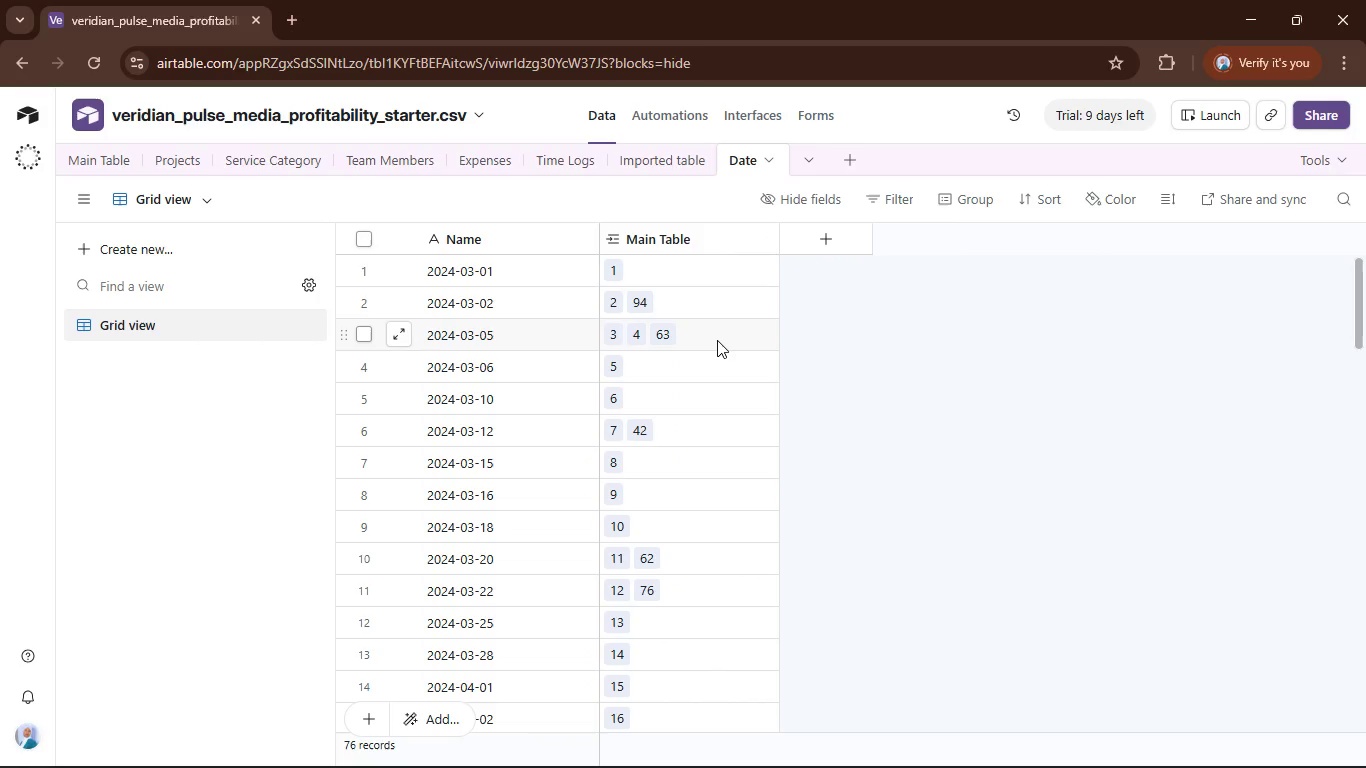 
wait(7.08)
 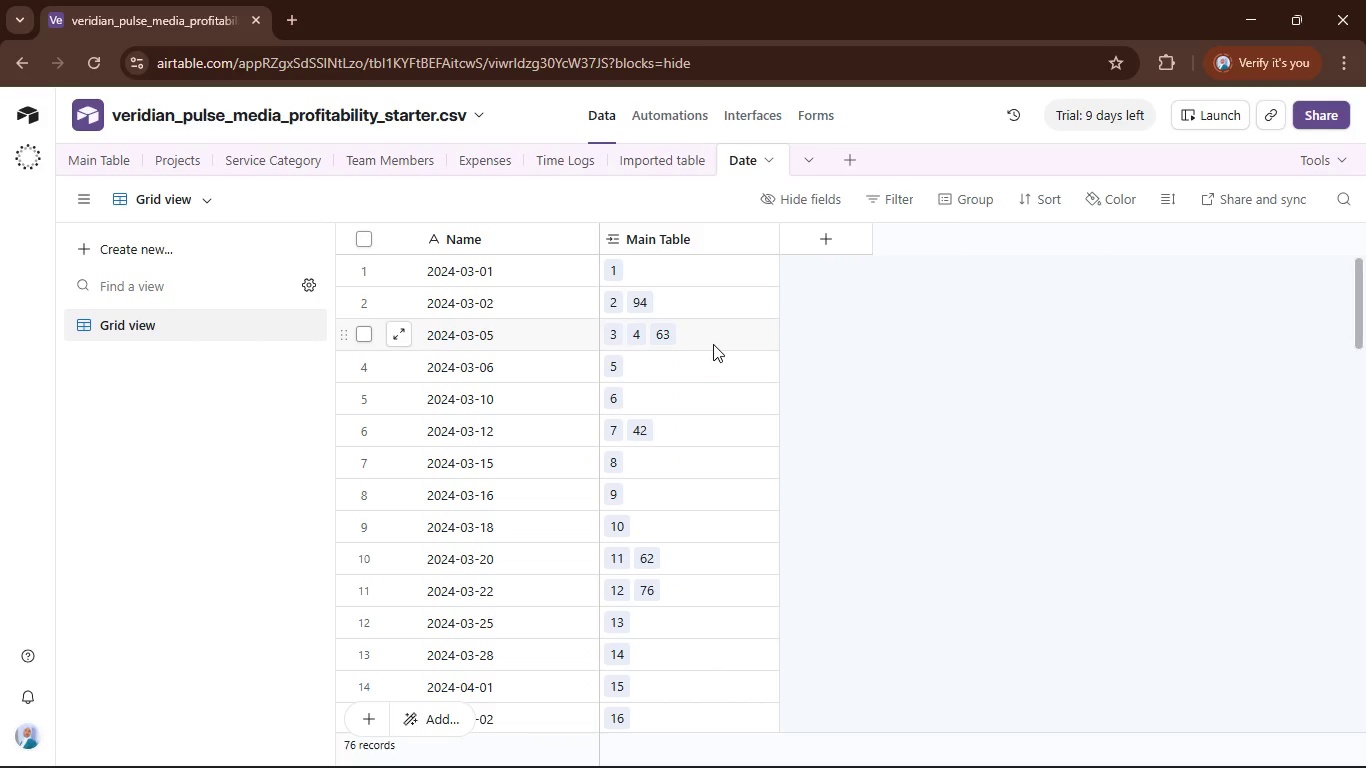 
left_click([838, 240])
 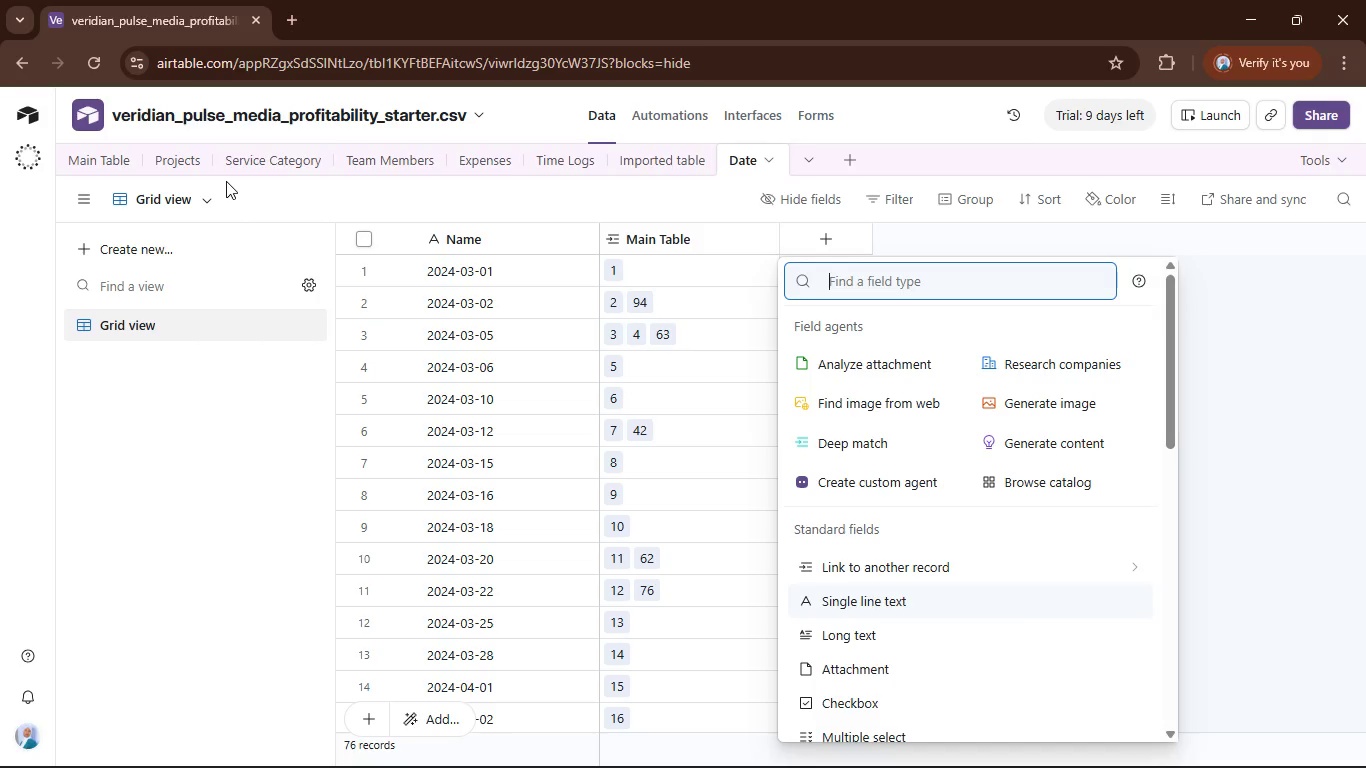 
left_click([113, 158])
 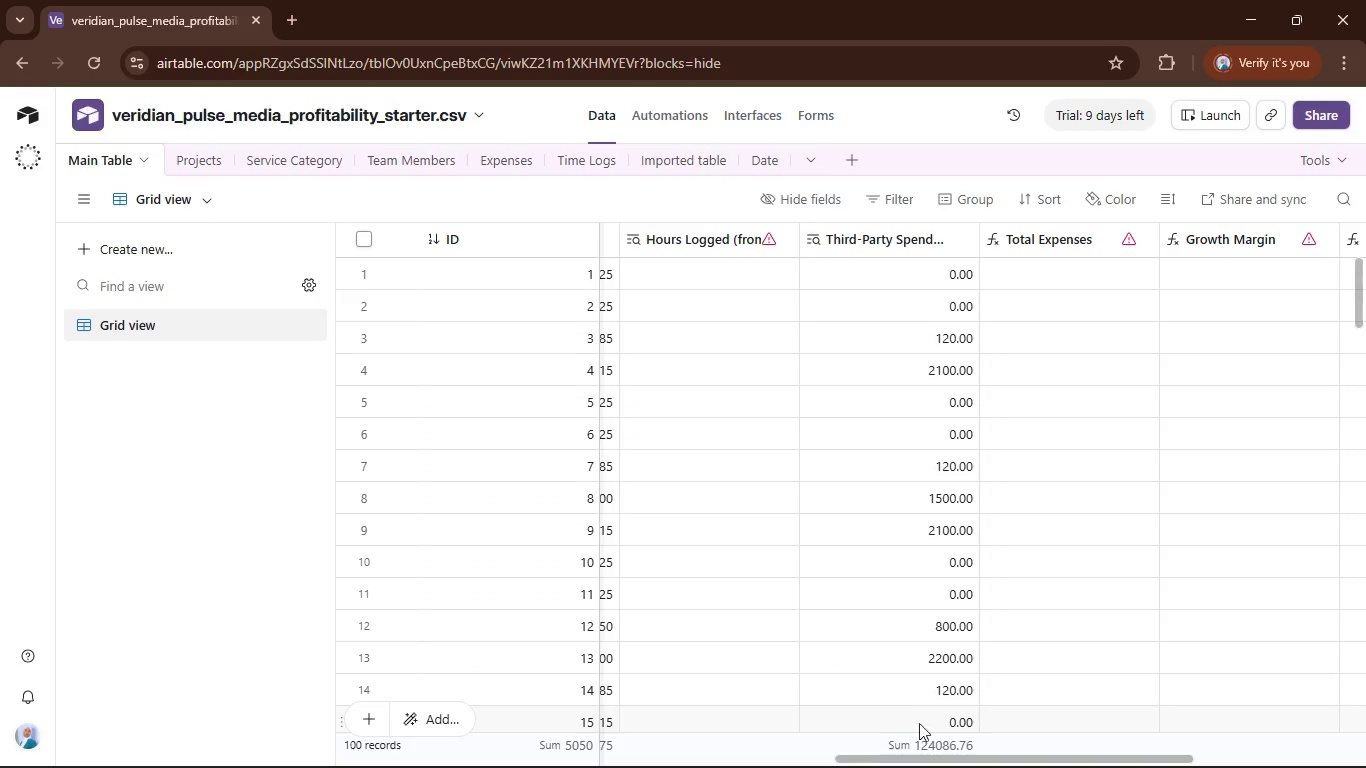 
left_click_drag(start_coordinate=[938, 755], to_coordinate=[942, 764])
 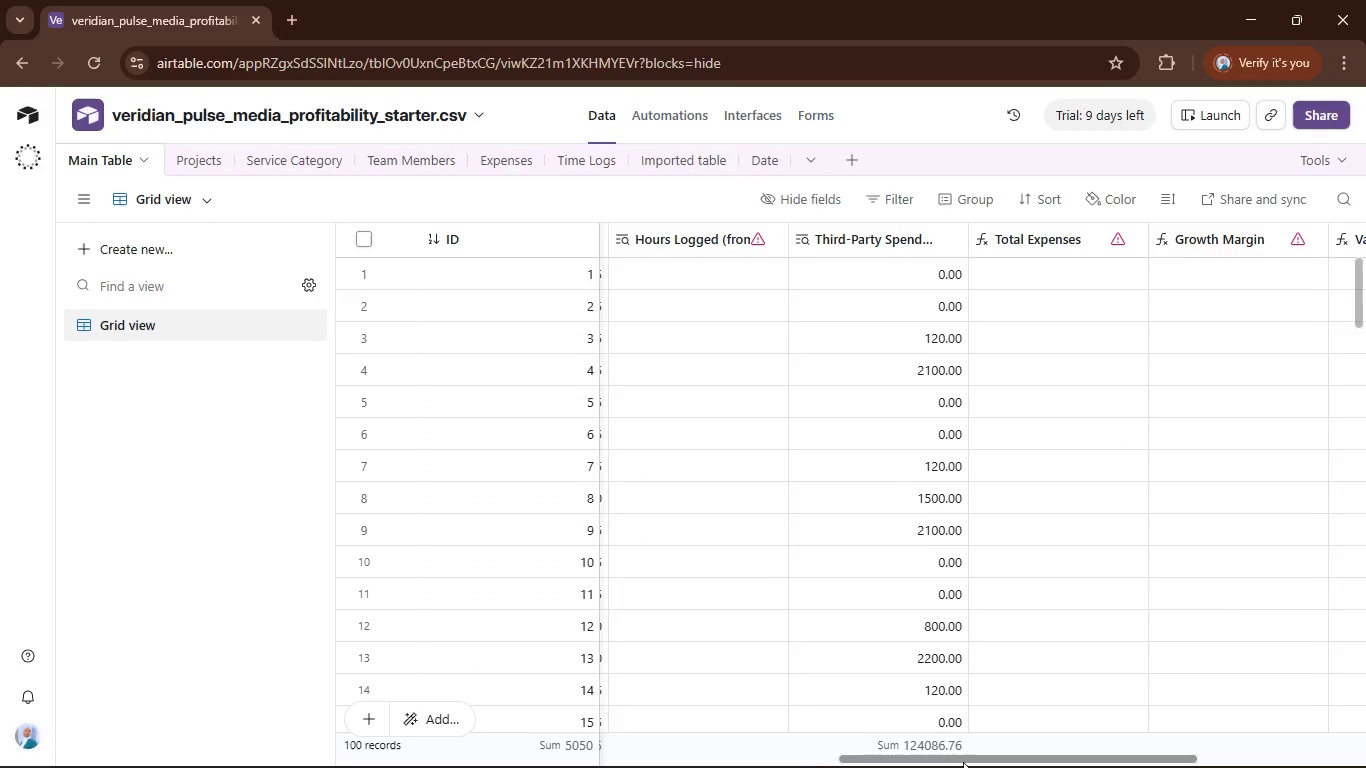 
left_click_drag(start_coordinate=[965, 761], to_coordinate=[1106, 755])
 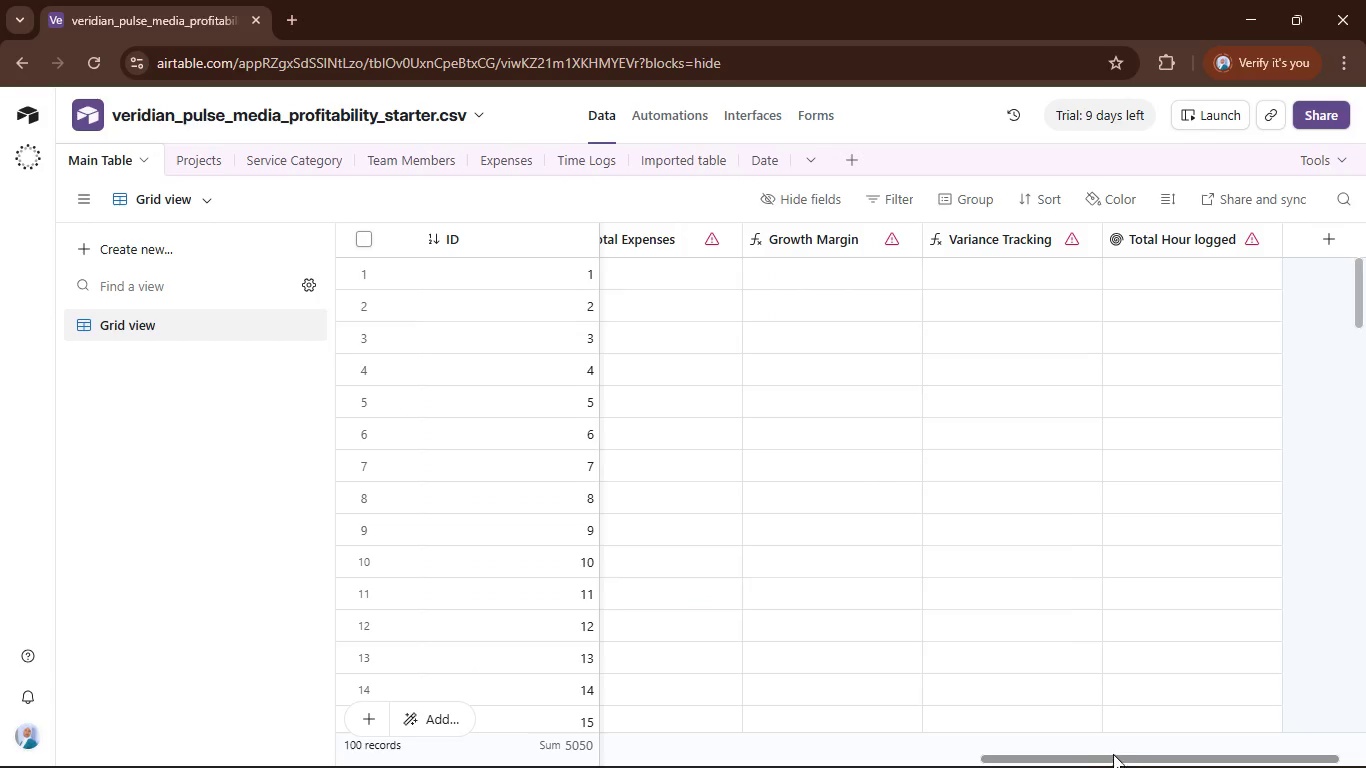 
left_click([1127, 754])
 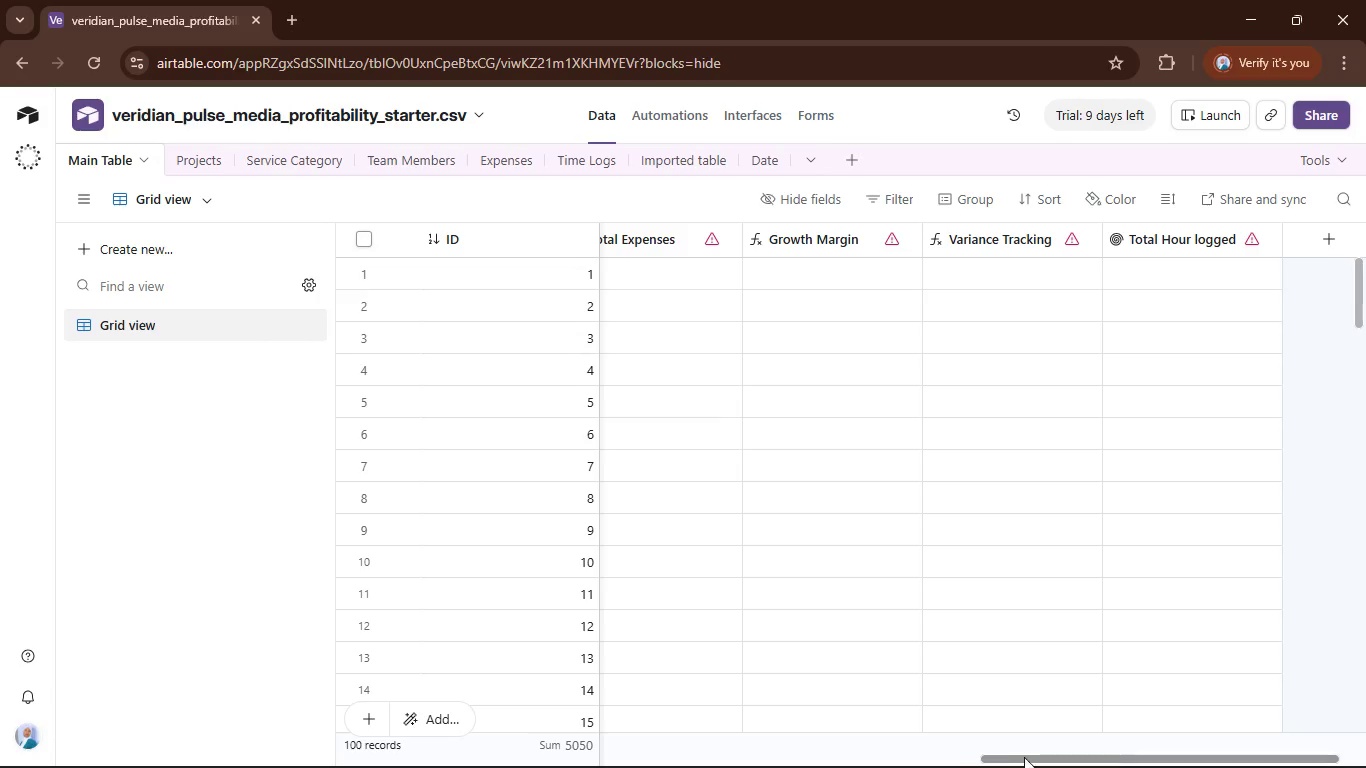 
left_click_drag(start_coordinate=[965, 757], to_coordinate=[959, 757])
 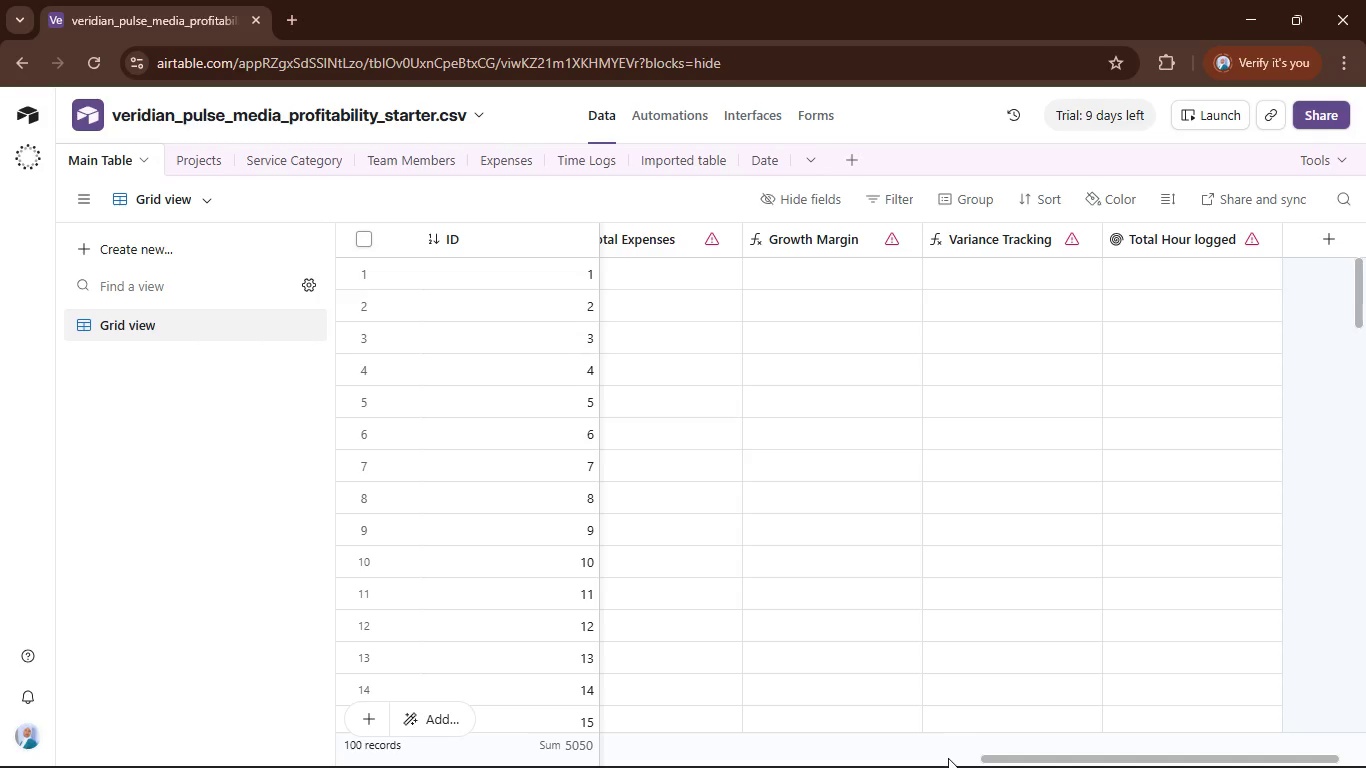 
left_click_drag(start_coordinate=[952, 757], to_coordinate=[924, 760])
 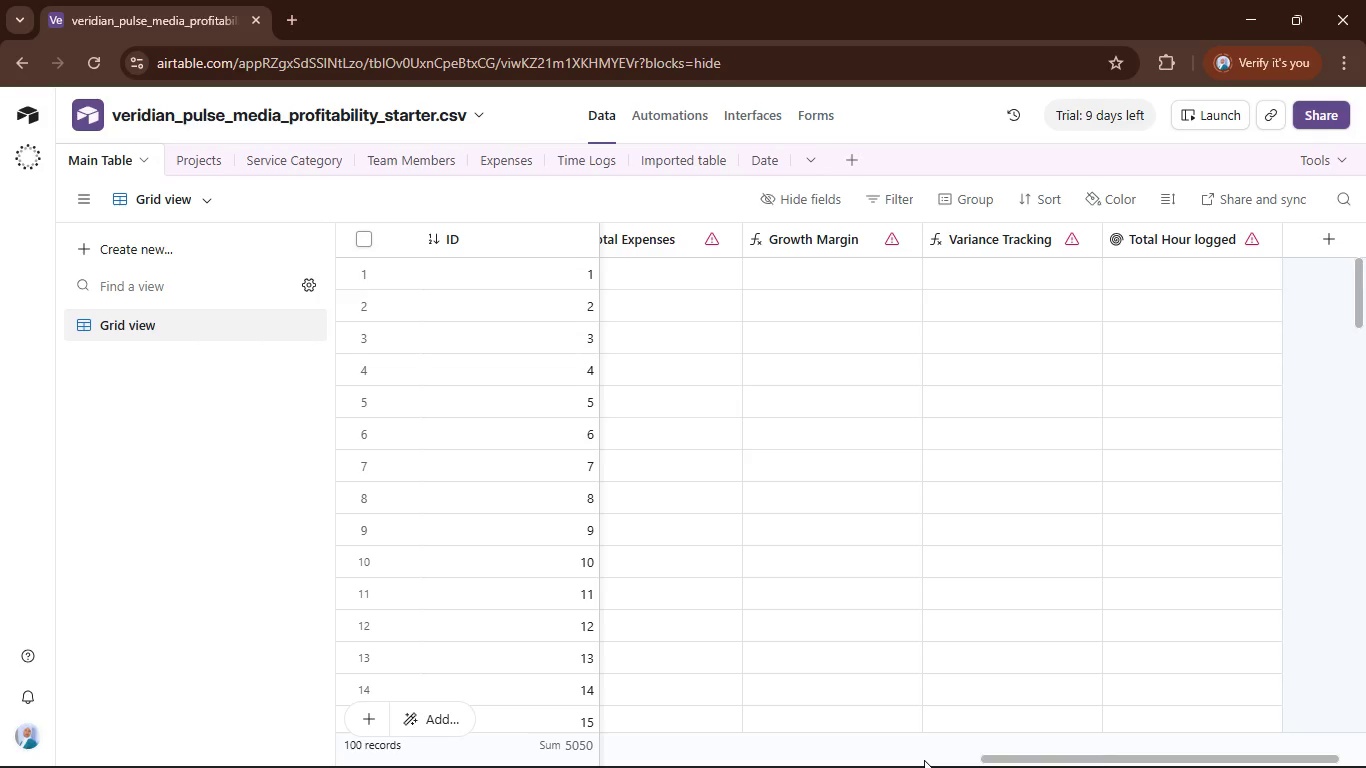 
triple_click([924, 760])
 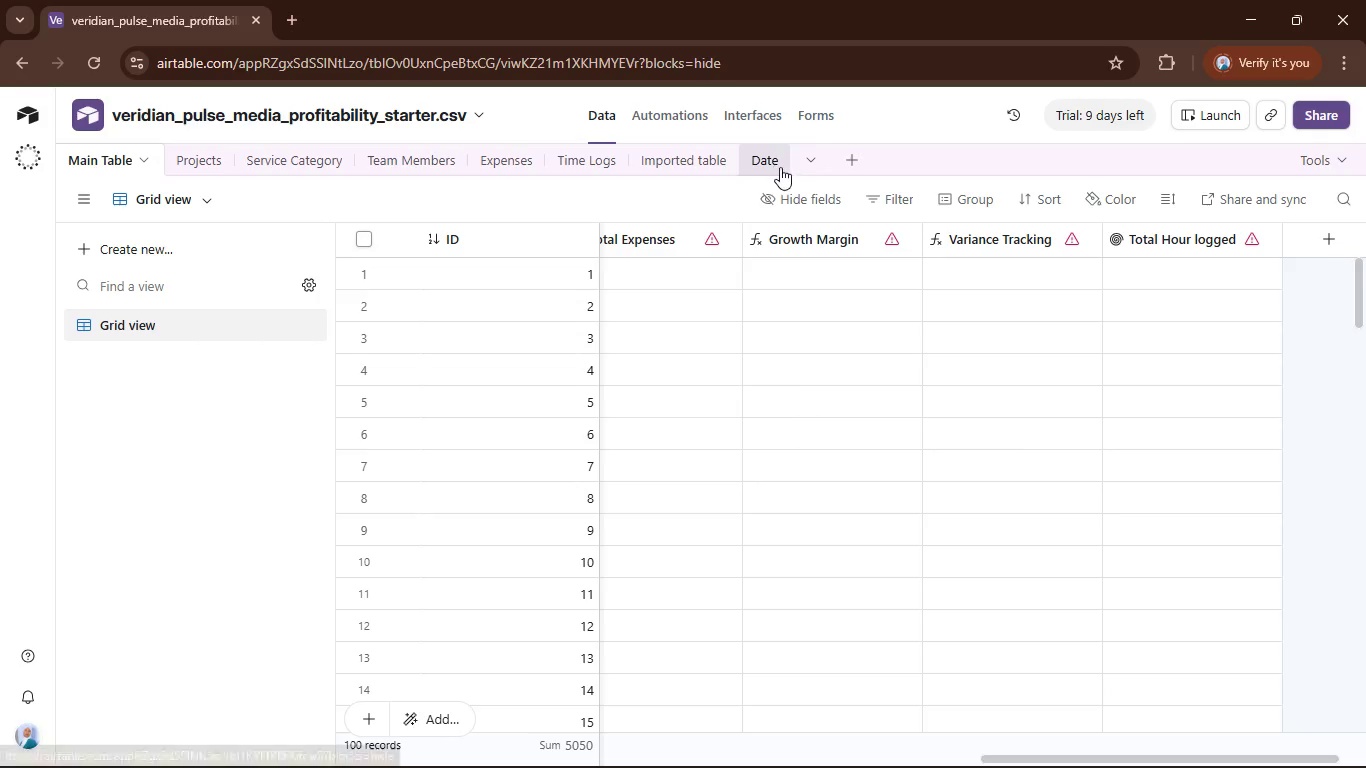 
wait(5.95)
 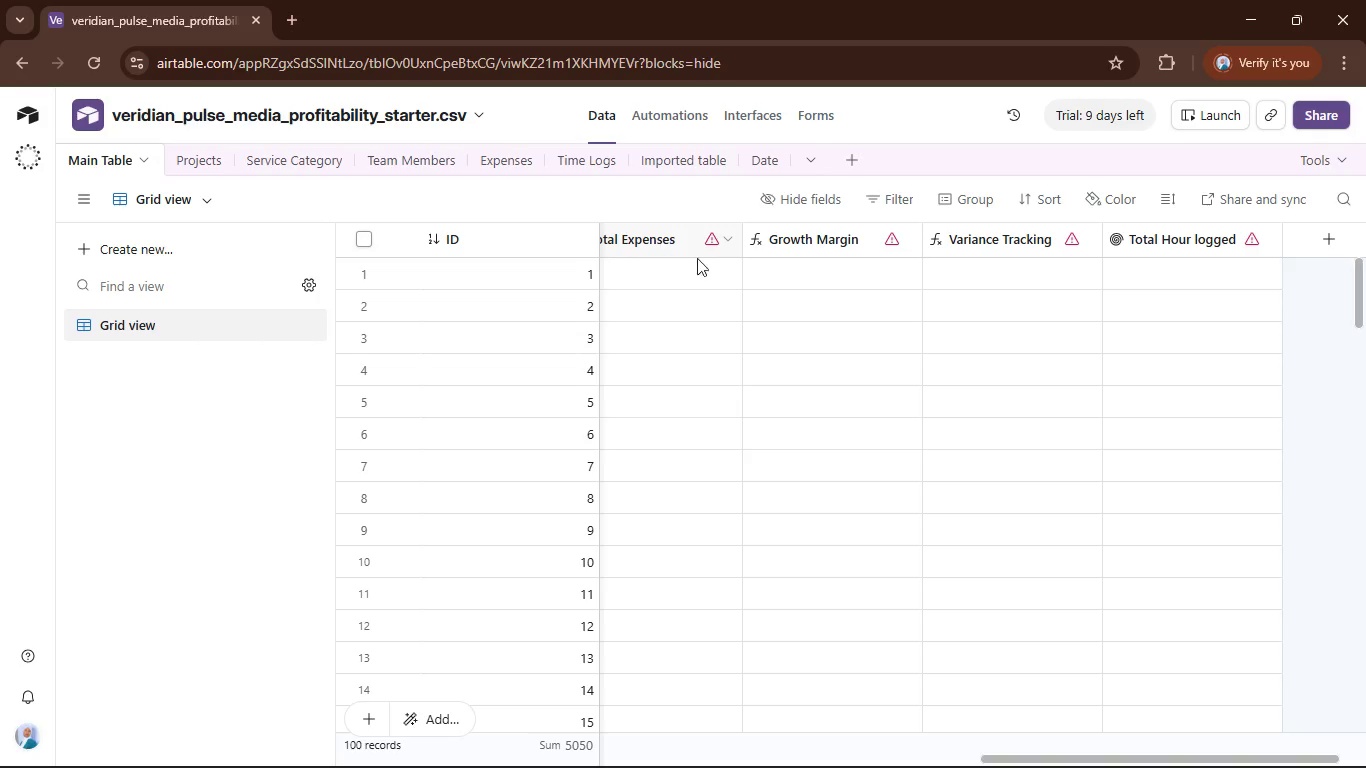 
left_click([849, 159])
 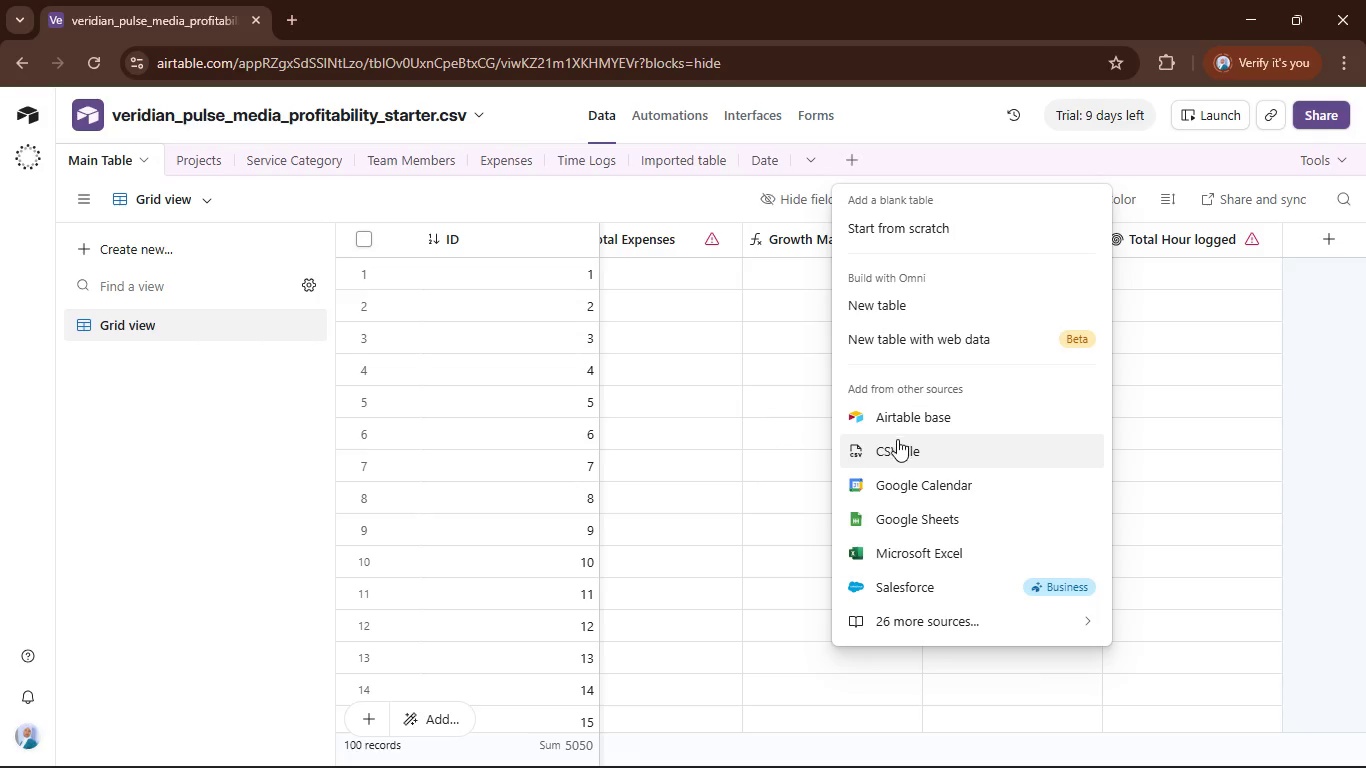 
left_click([897, 443])
 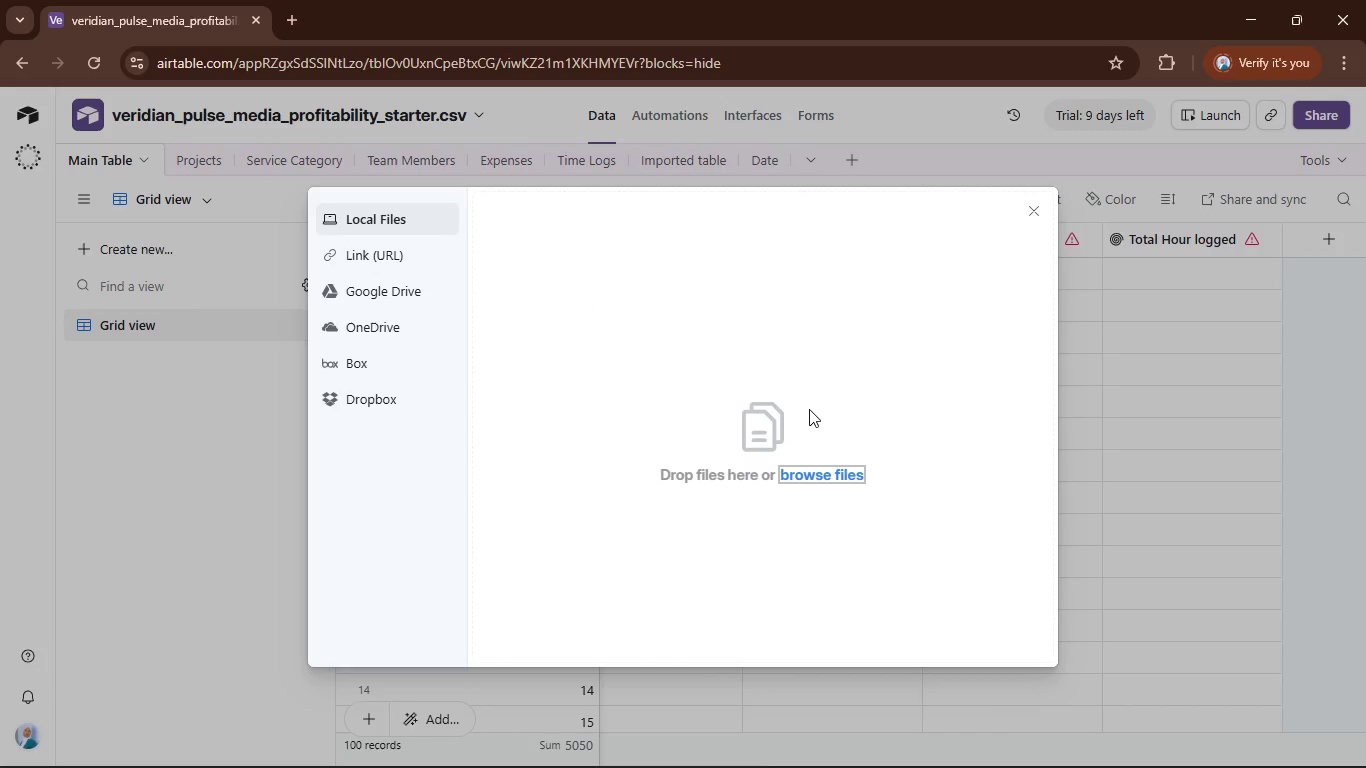 
left_click([832, 462])
 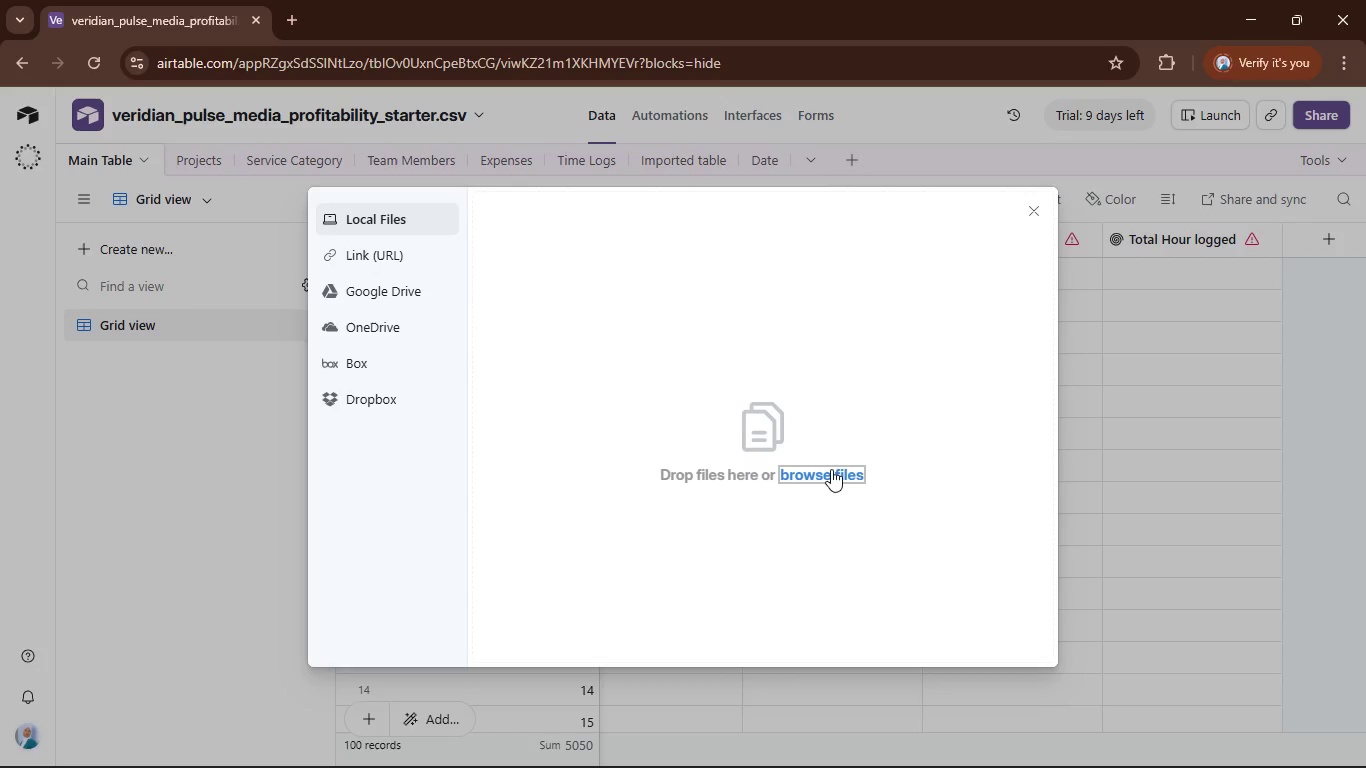 
left_click([831, 469])
 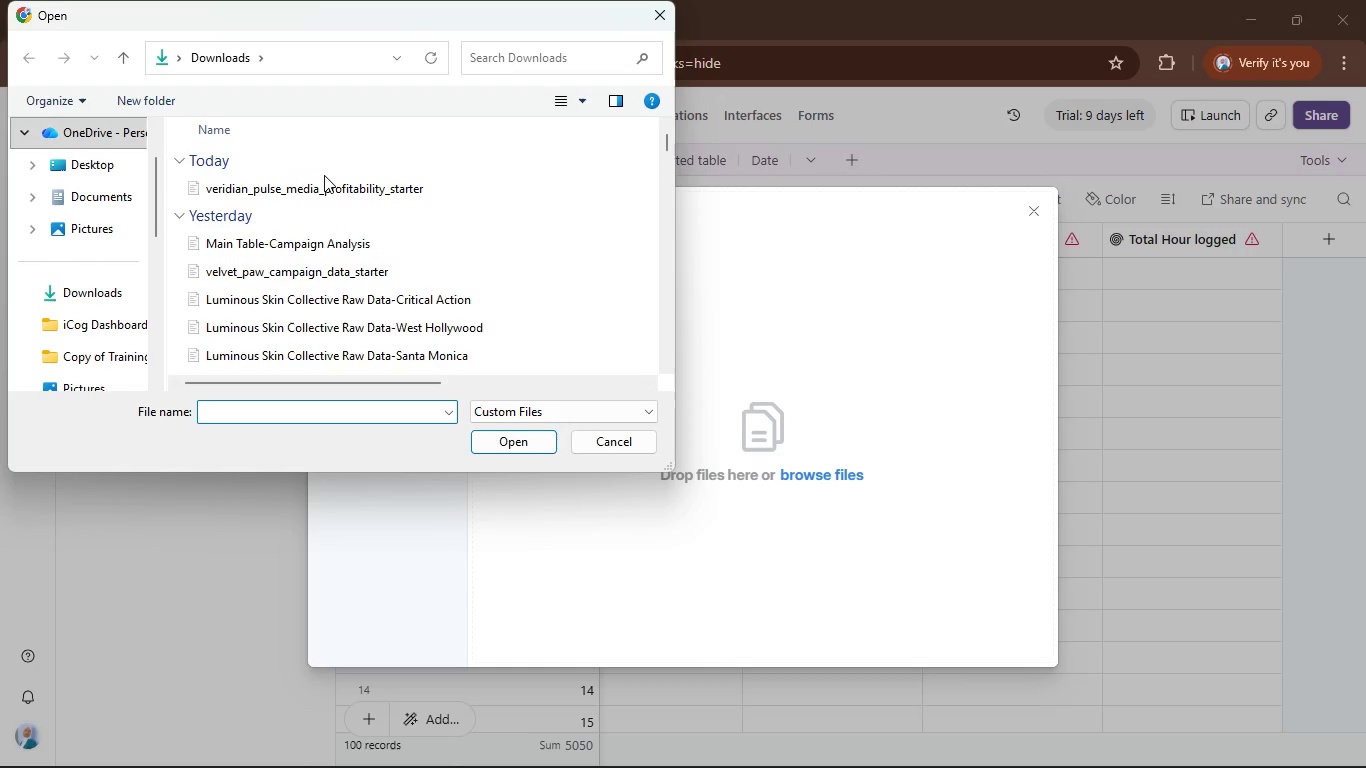 
left_click([325, 195])
 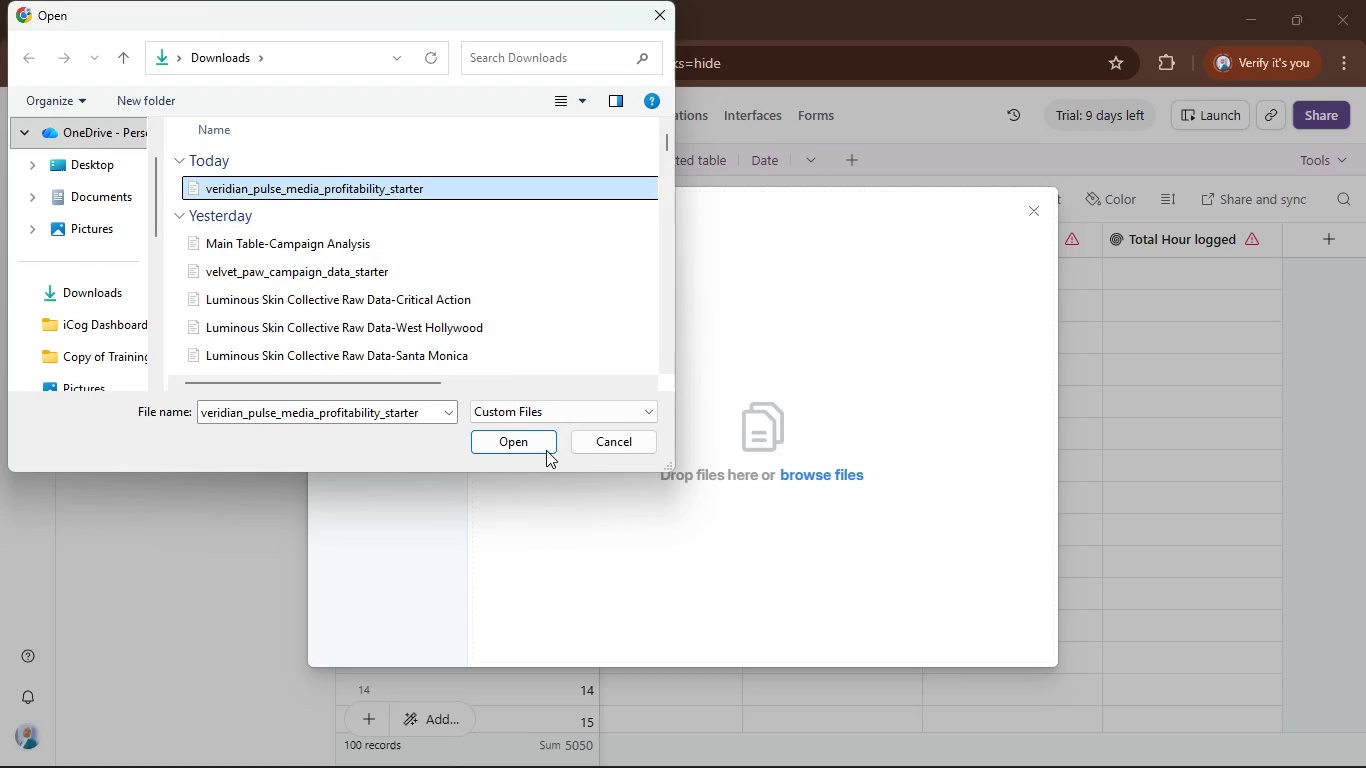 
left_click([538, 448])
 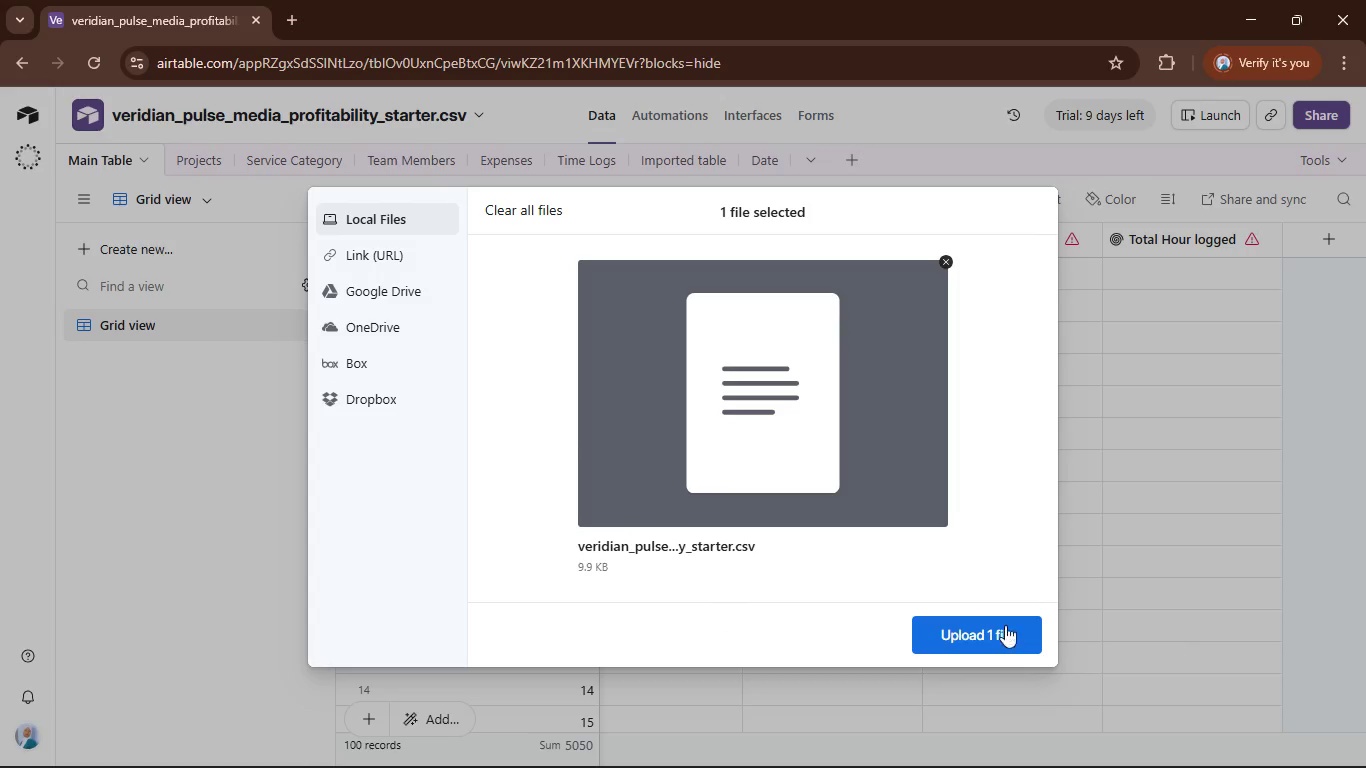 
left_click([964, 632])
 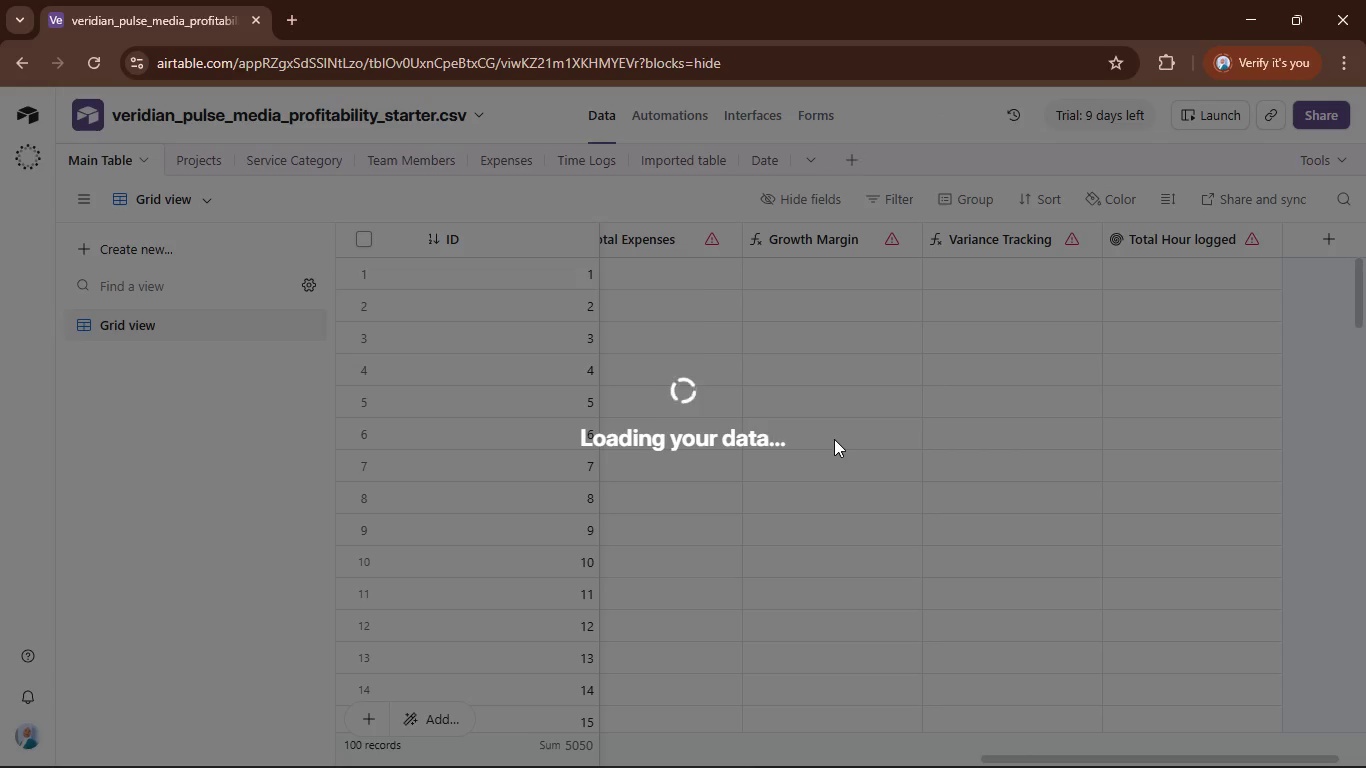 
wait(15.94)
 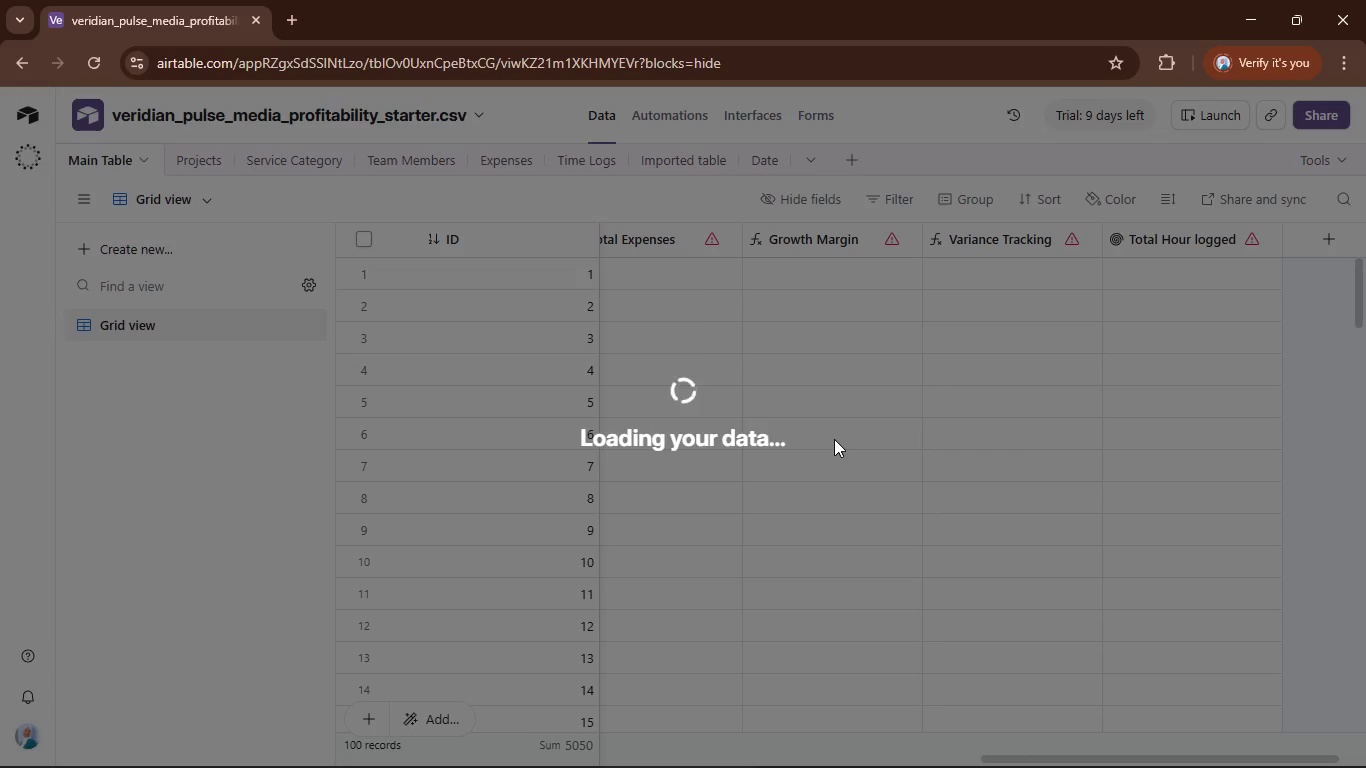 
left_click([859, 493])
 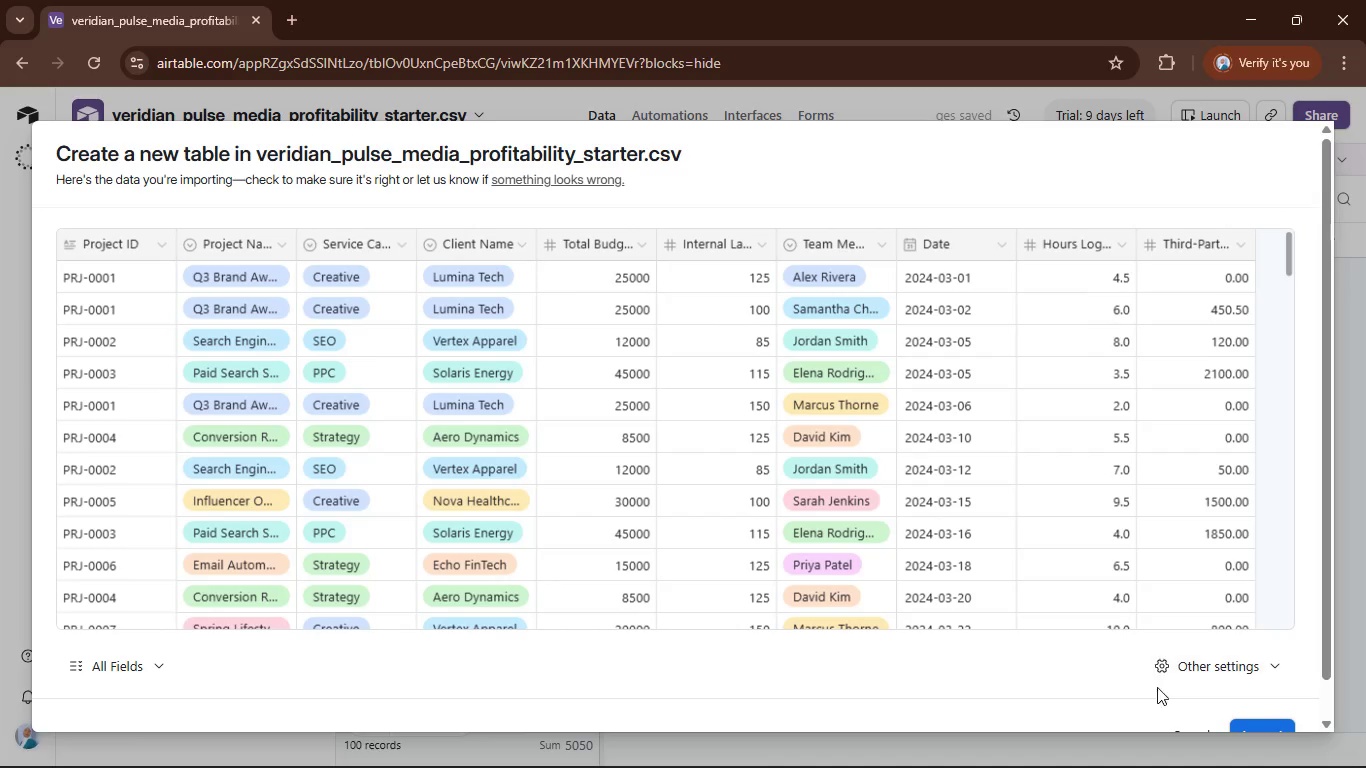 
scroll: coordinate [1301, 644], scroll_direction: down, amount: 4.0
 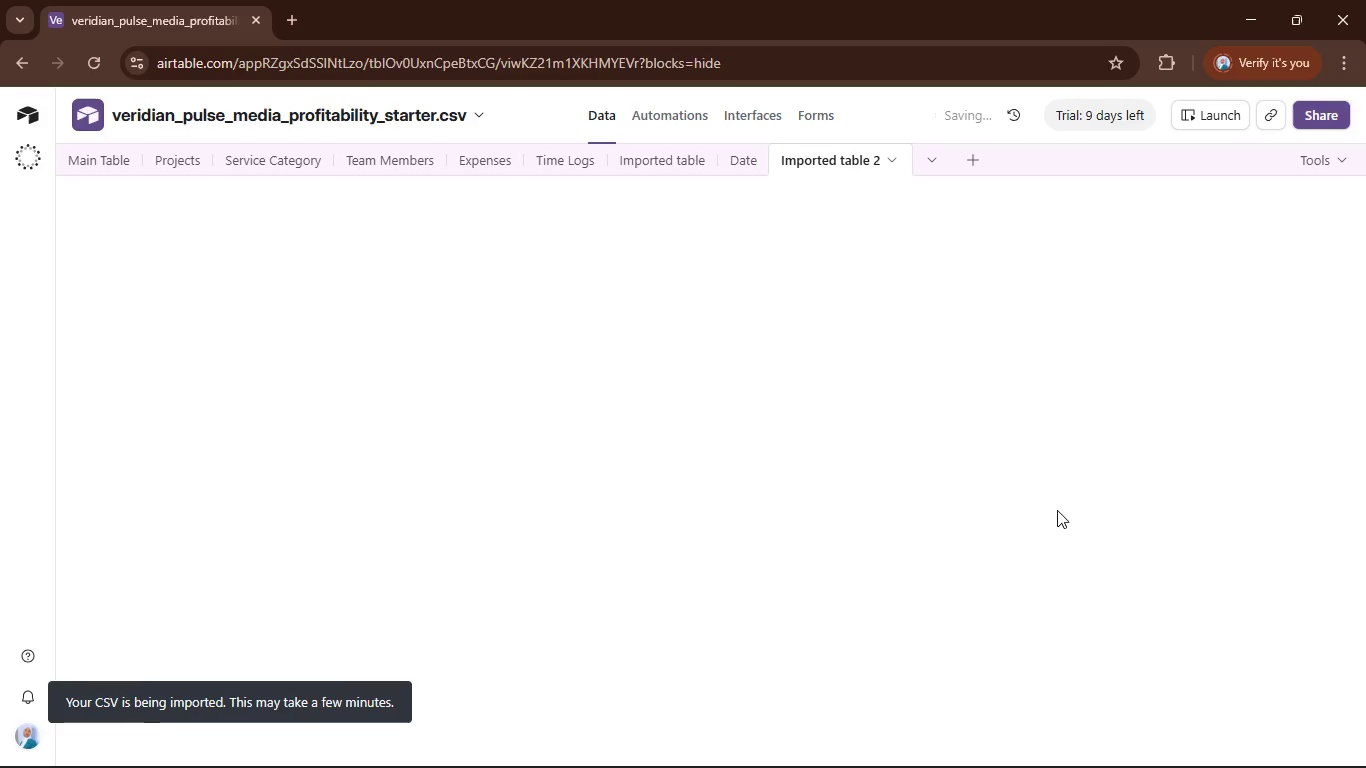 
left_click([739, 159])
 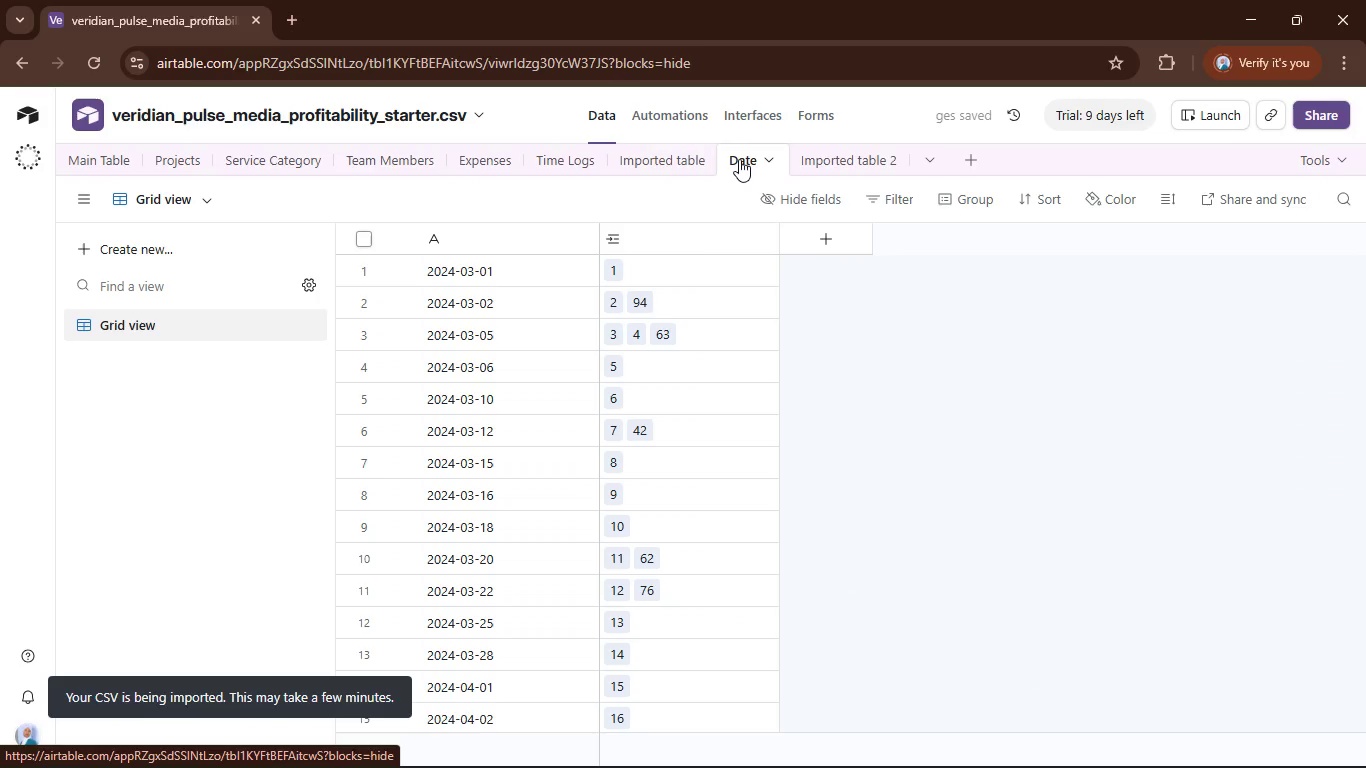 
right_click([739, 159])
 